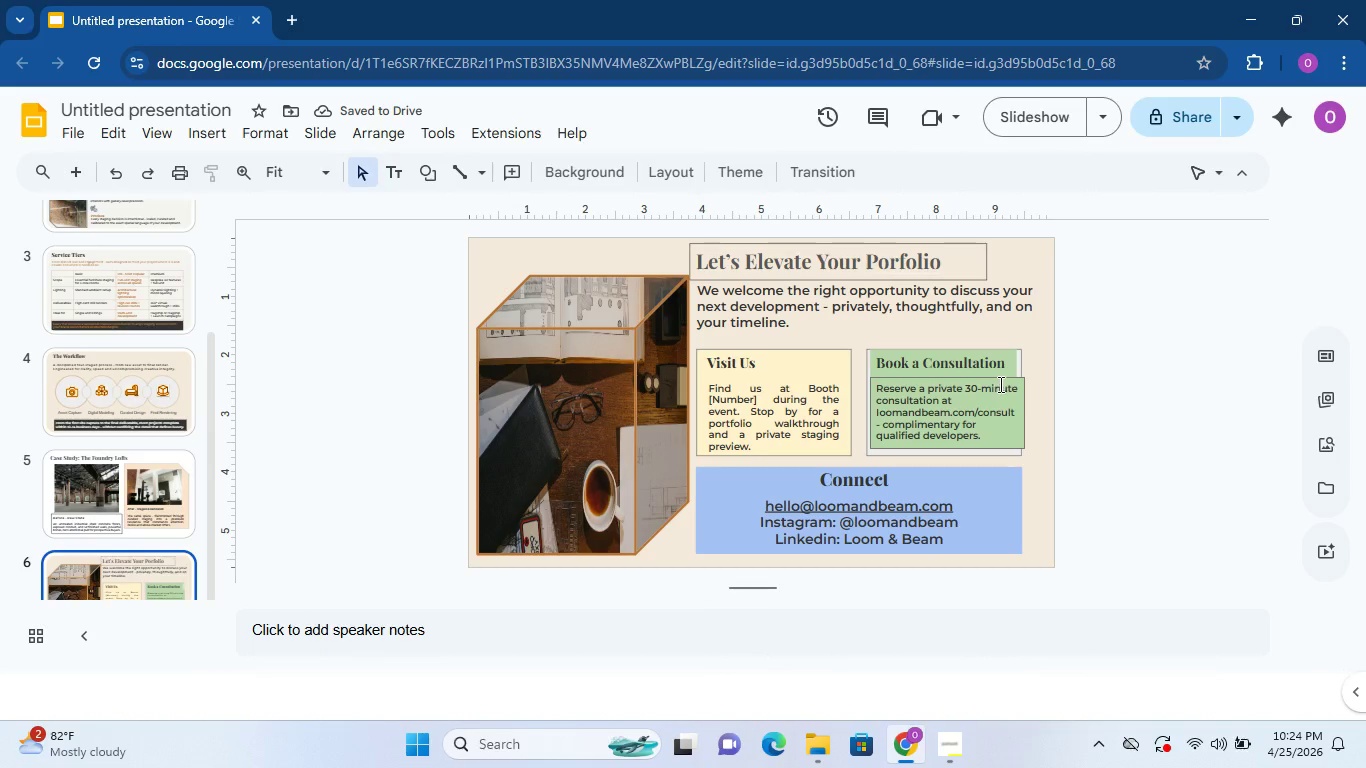 
left_click([1001, 384])
 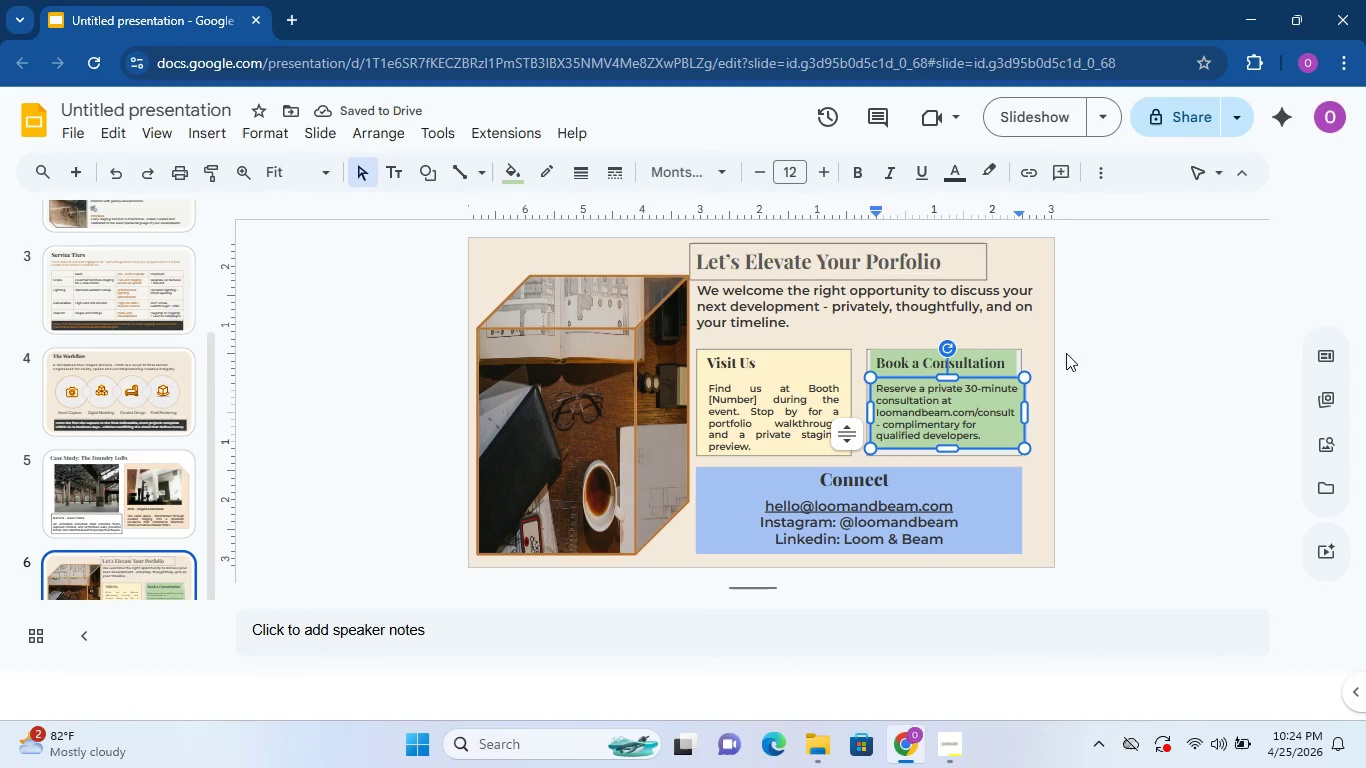 
left_click([1088, 353])
 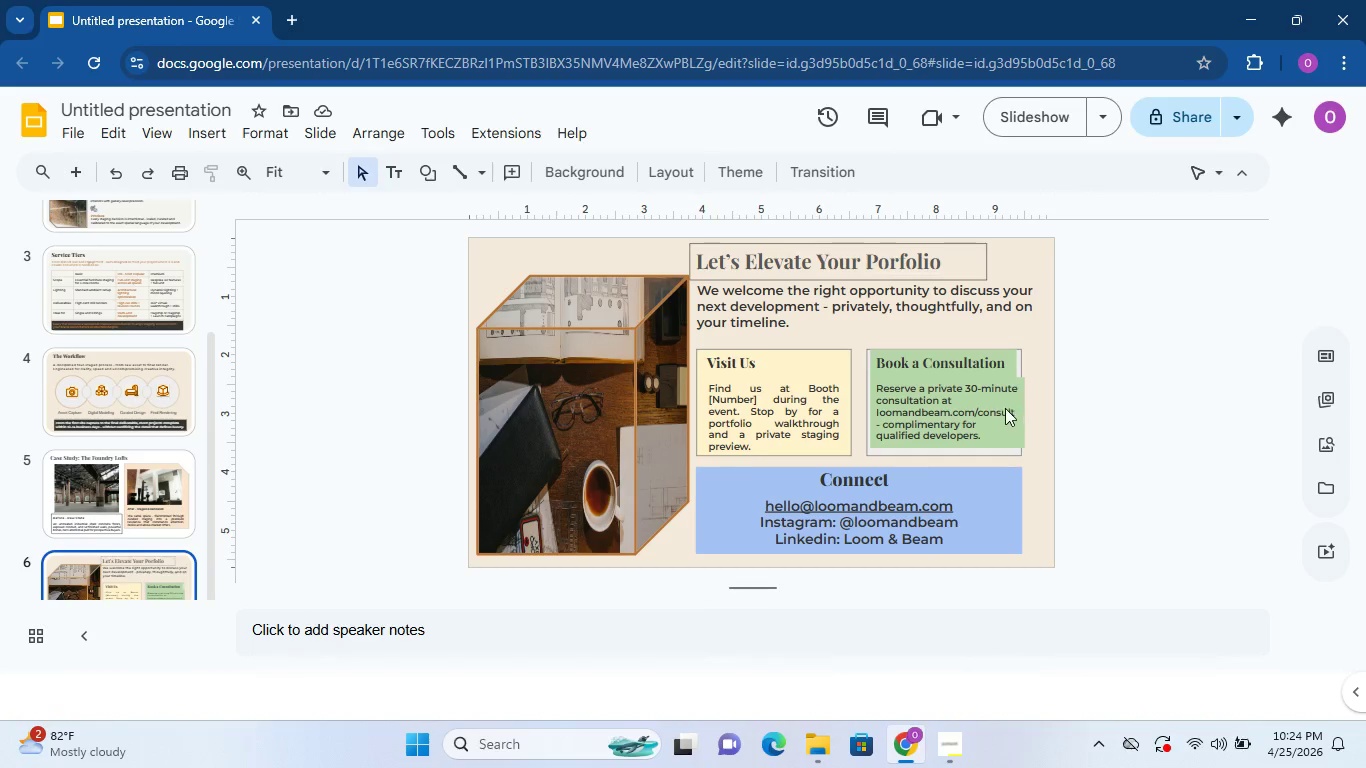 
left_click([1007, 408])
 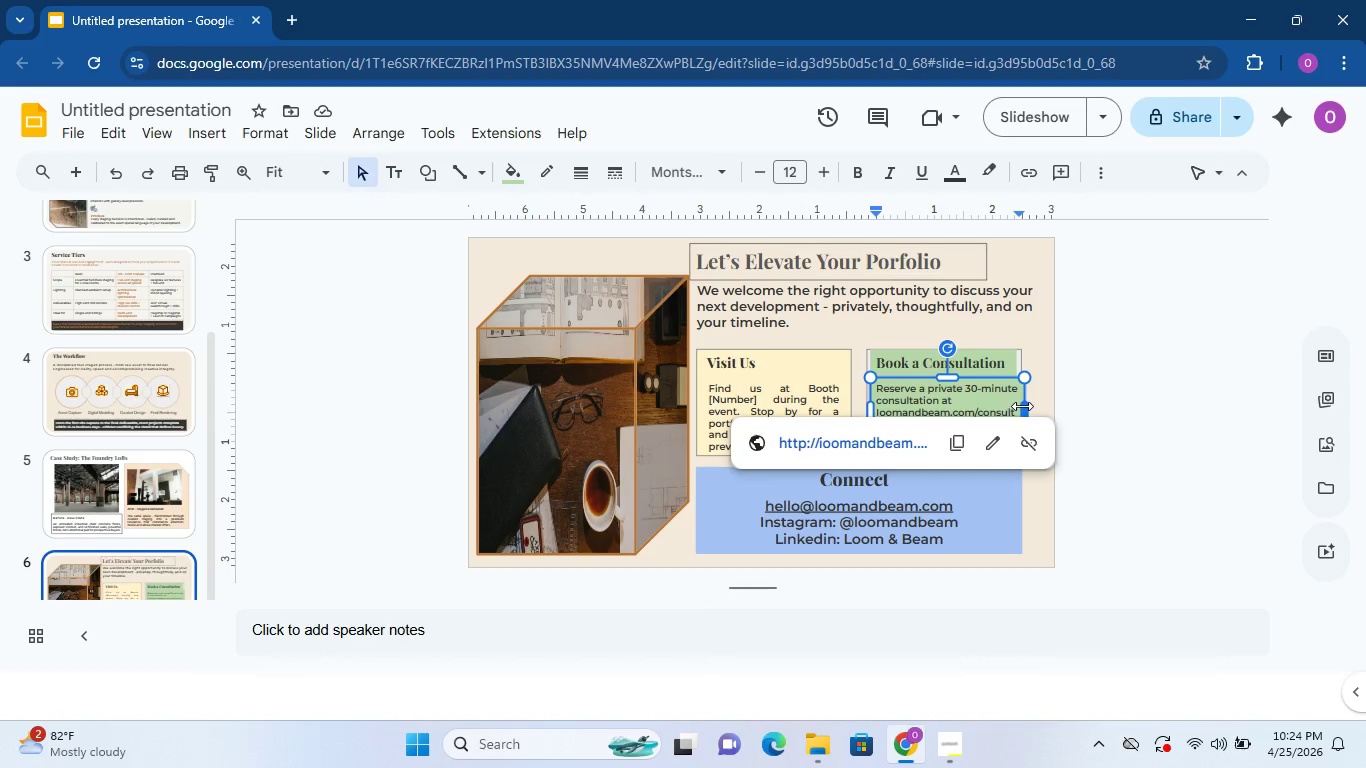 
left_click_drag(start_coordinate=[1022, 406], to_coordinate=[1009, 402])
 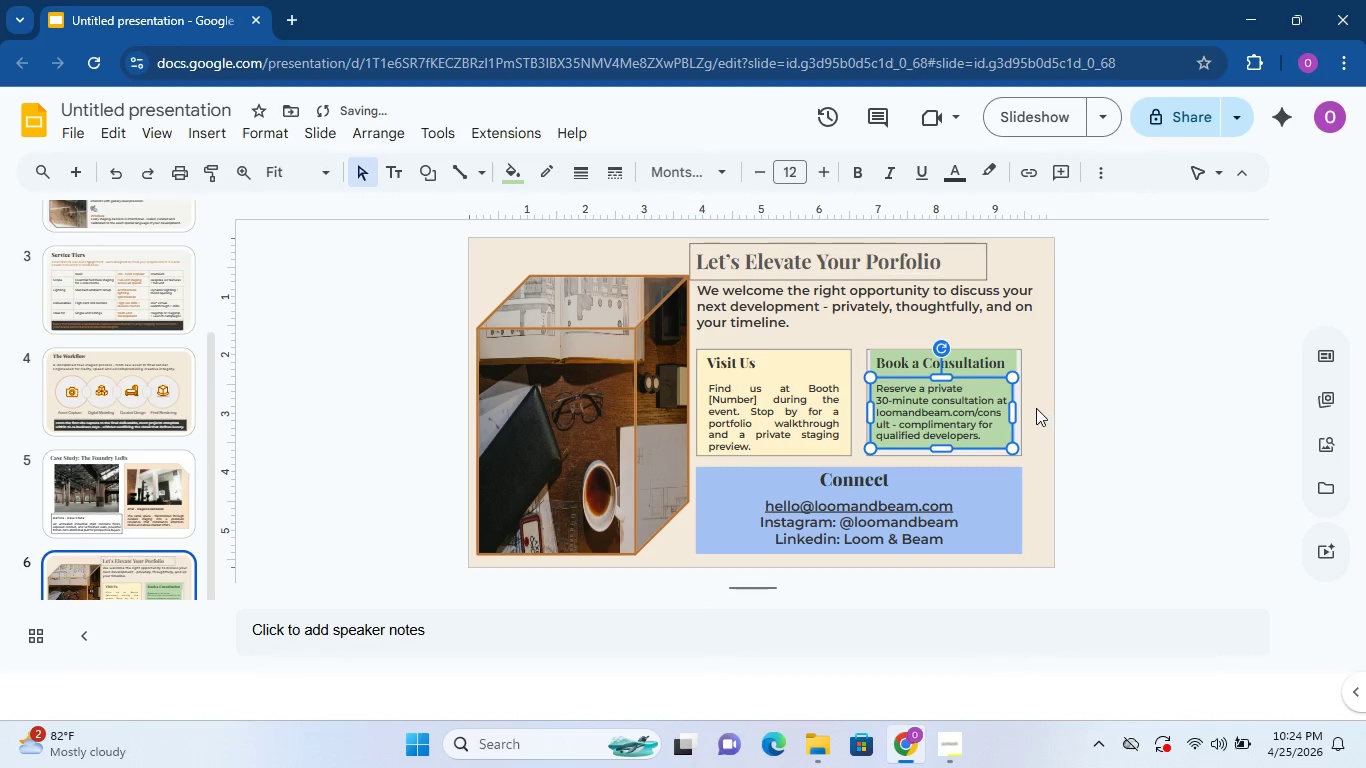 
left_click([1092, 411])
 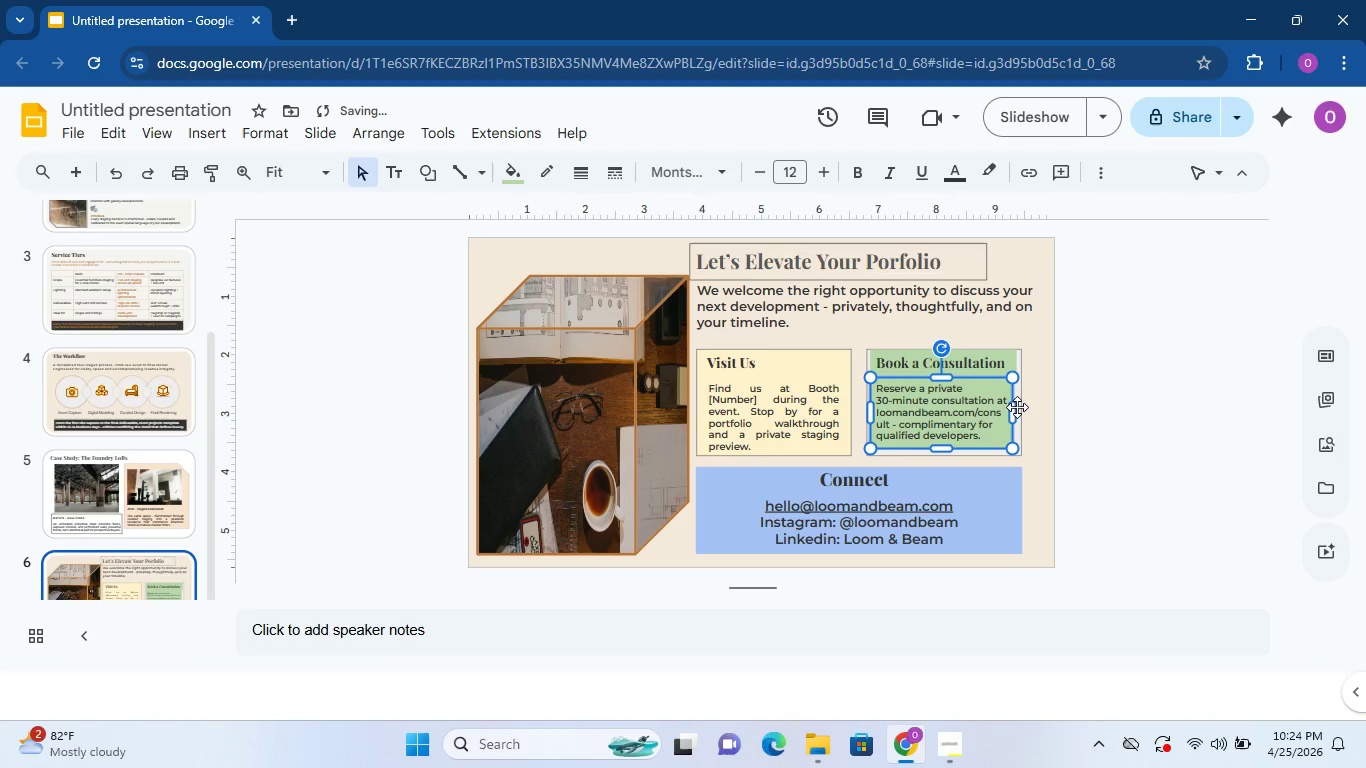 
left_click_drag(start_coordinate=[1013, 407], to_coordinate=[1019, 407])
 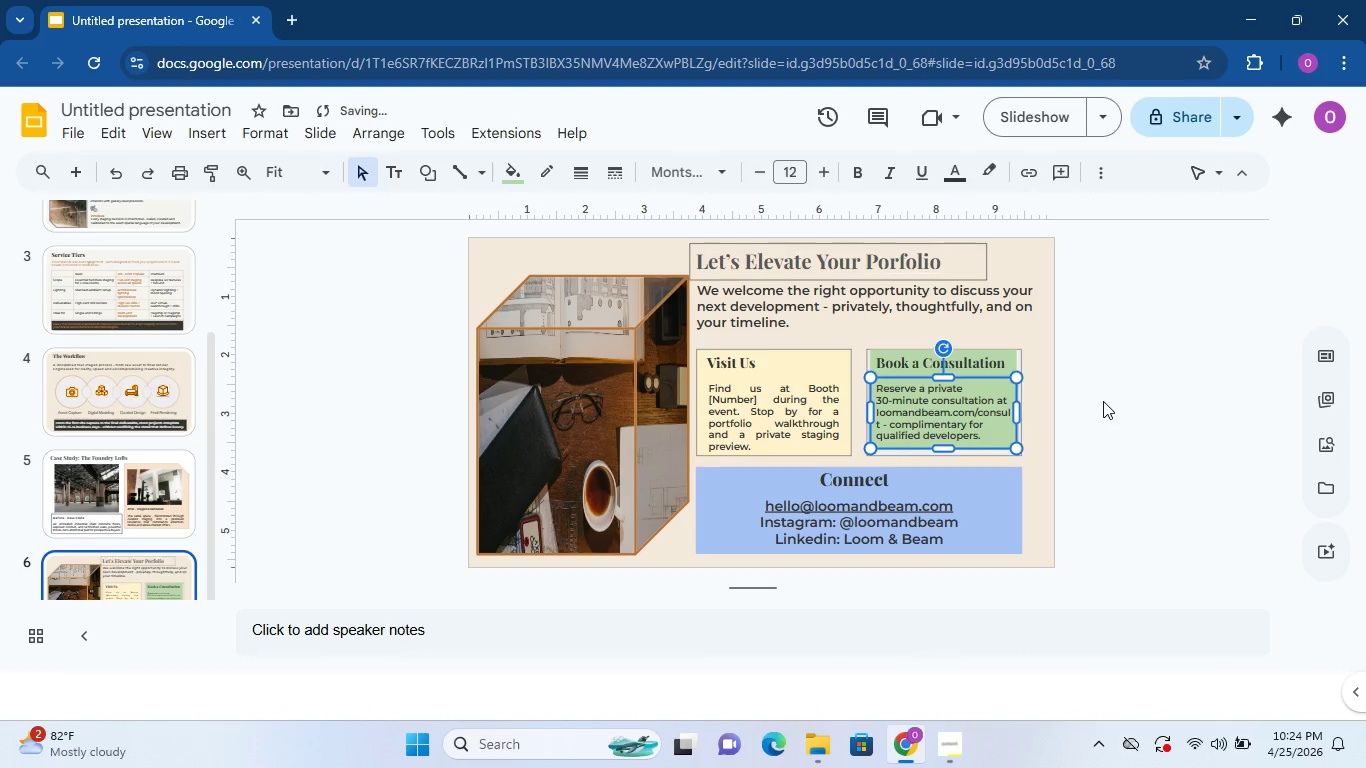 
left_click([1104, 400])
 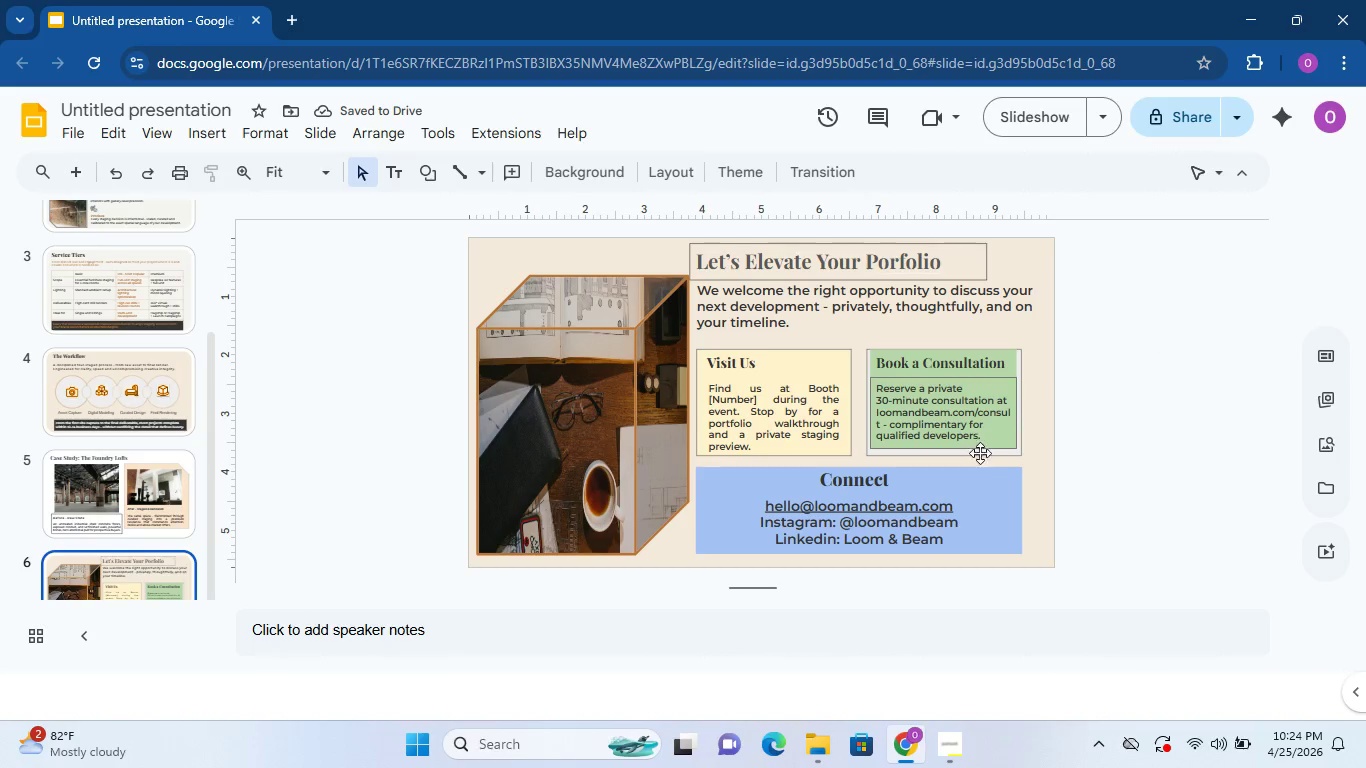 
left_click([987, 454])
 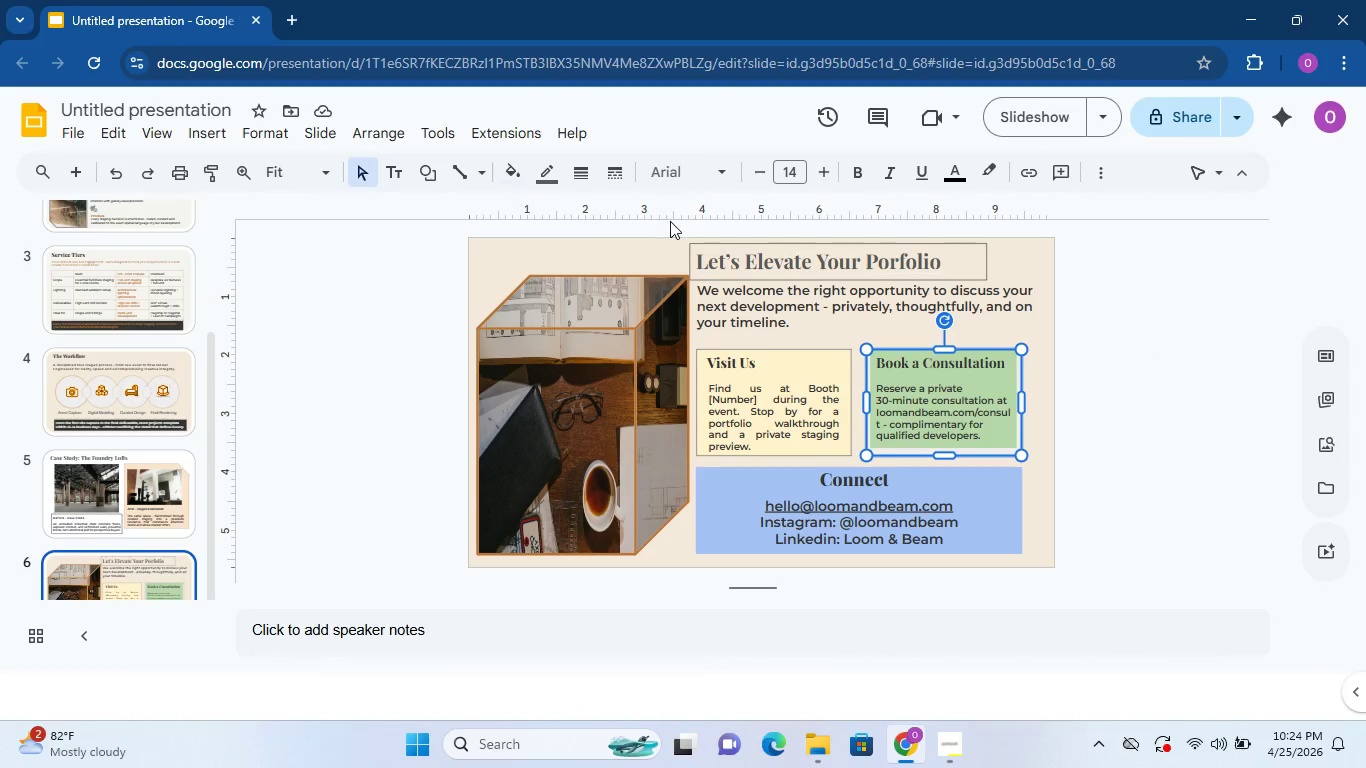 
left_click([543, 176])
 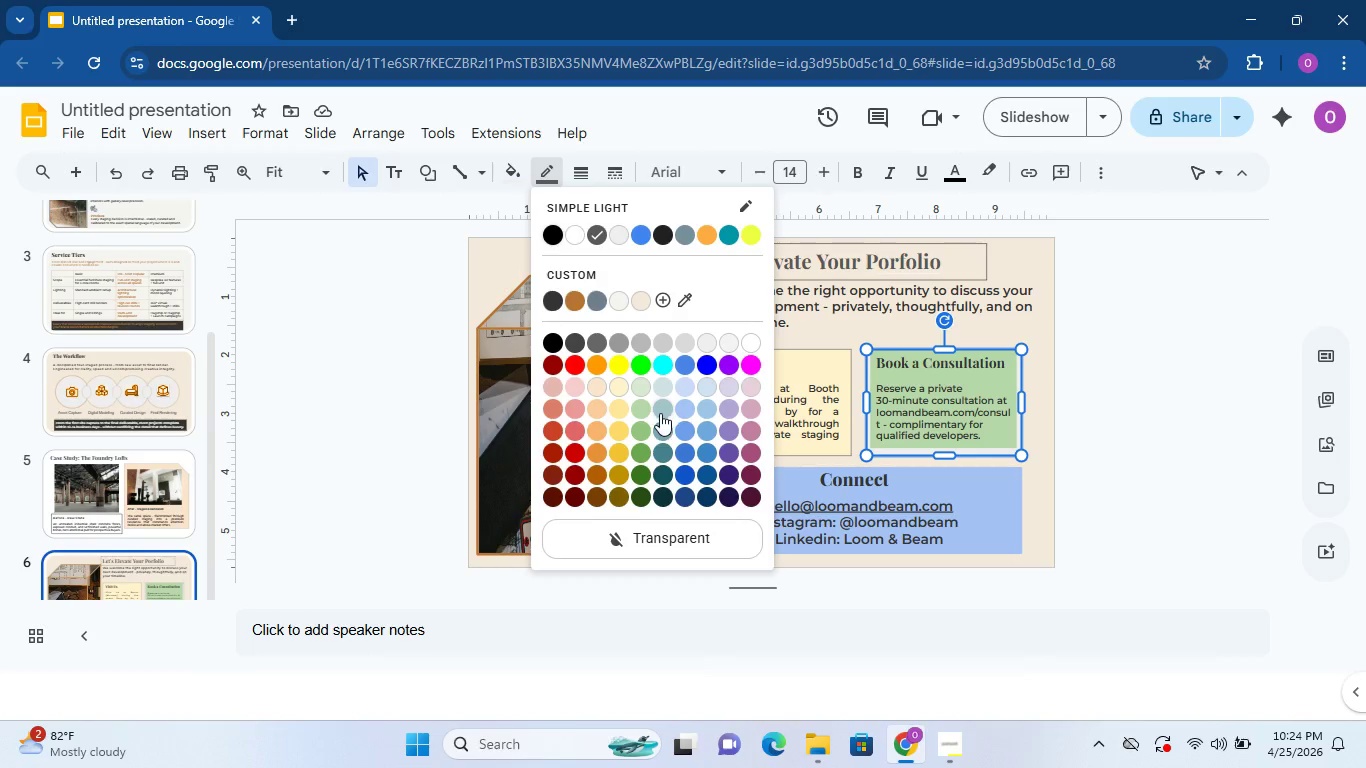 
left_click([647, 409])
 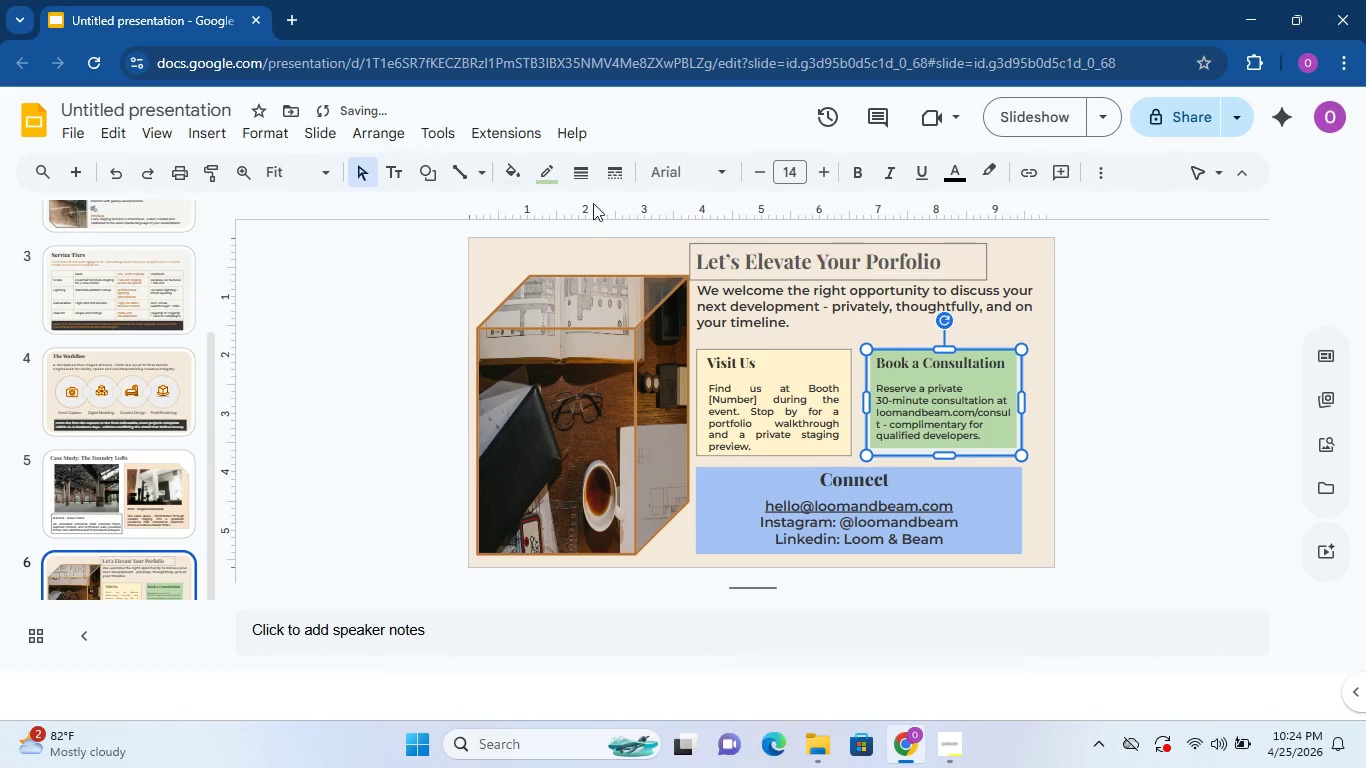 
left_click([518, 170])
 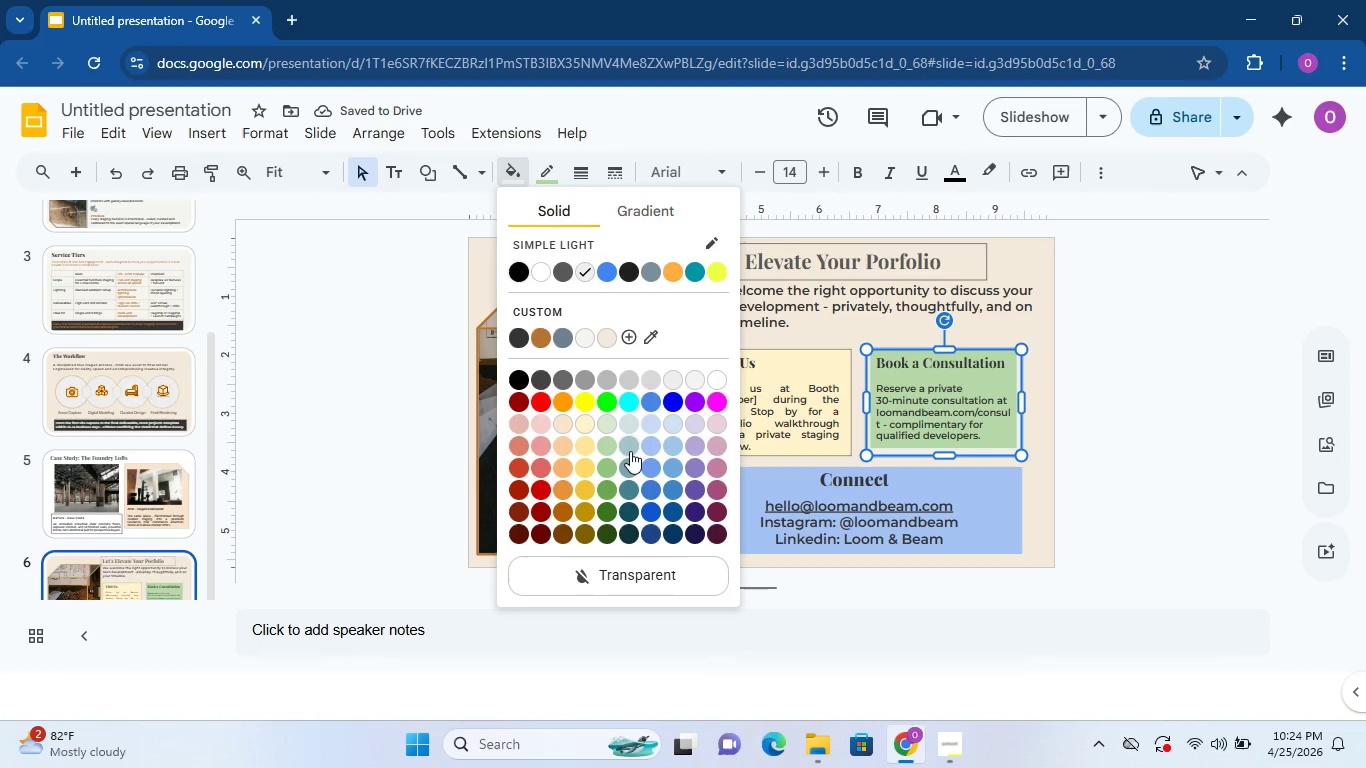 
left_click([628, 460])
 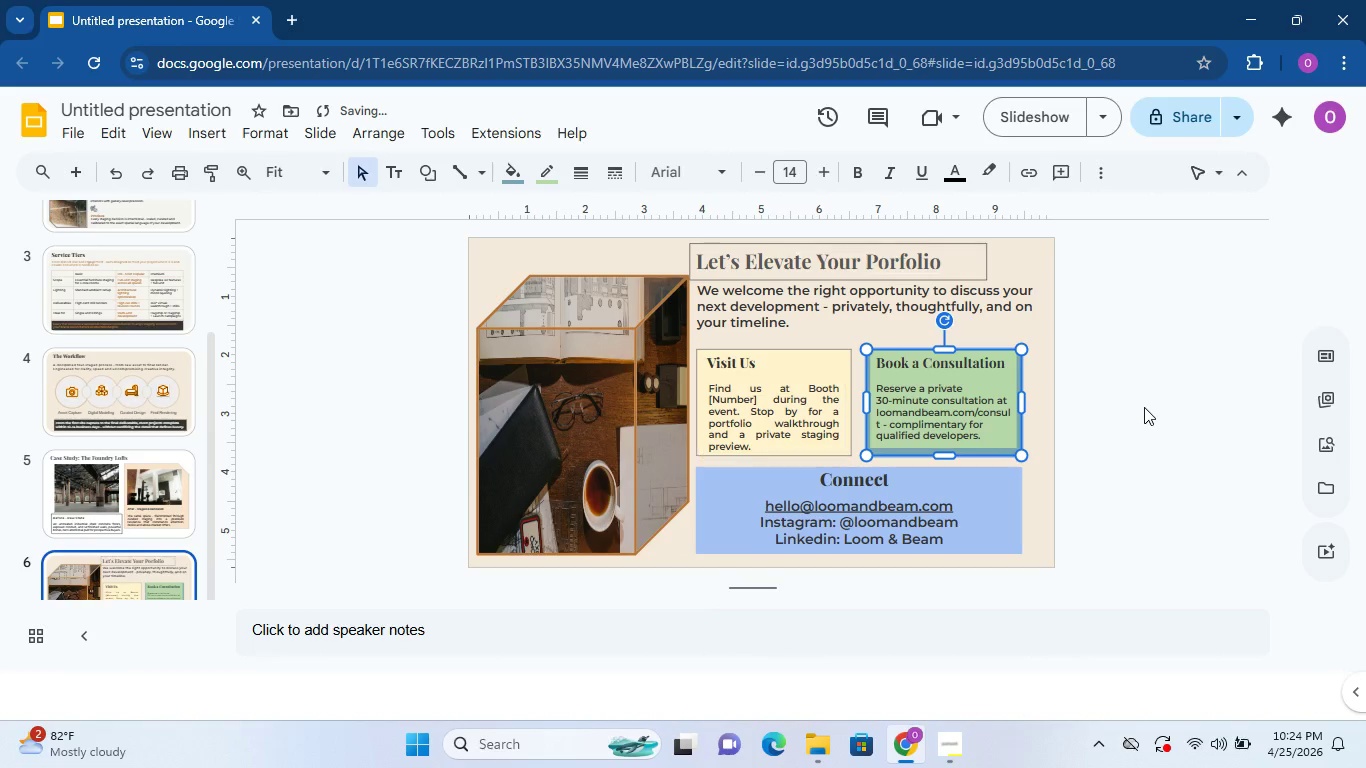 
left_click([1145, 404])
 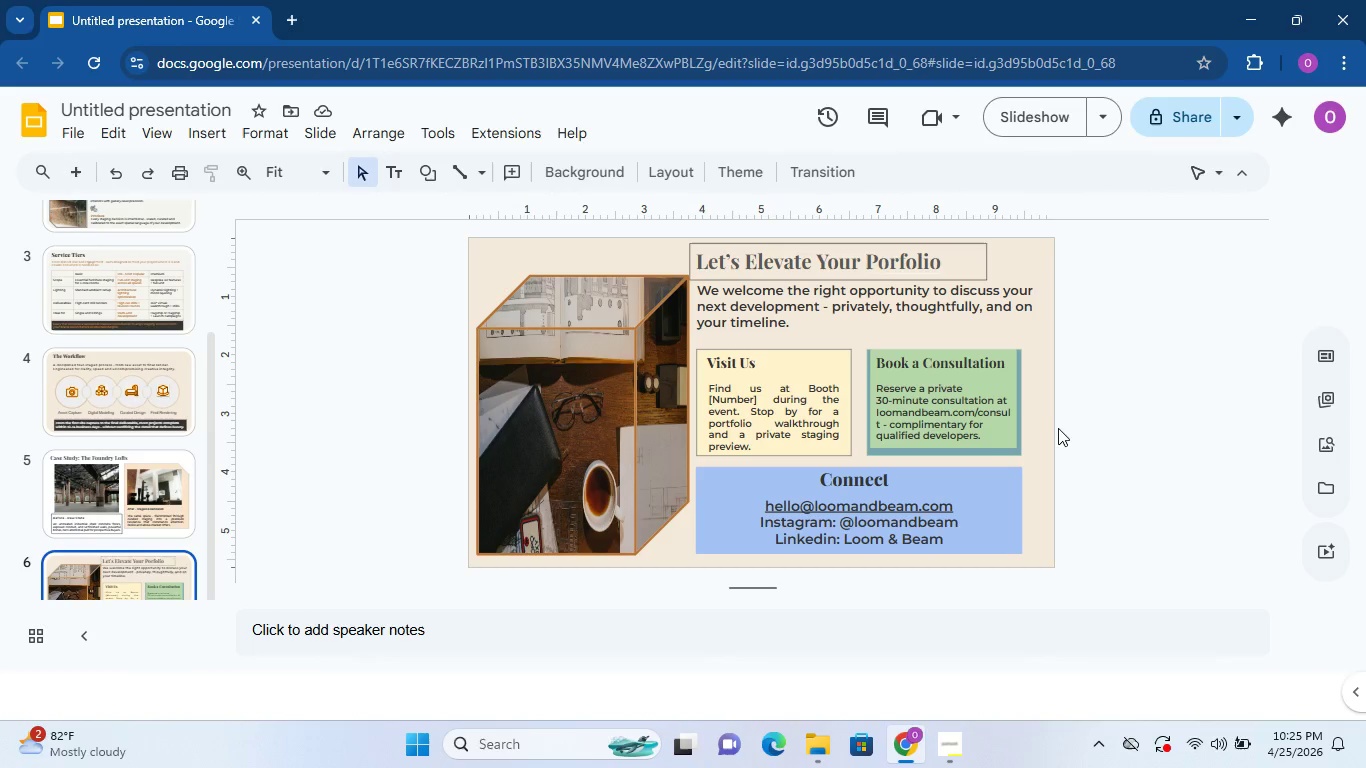 
wait(11.44)
 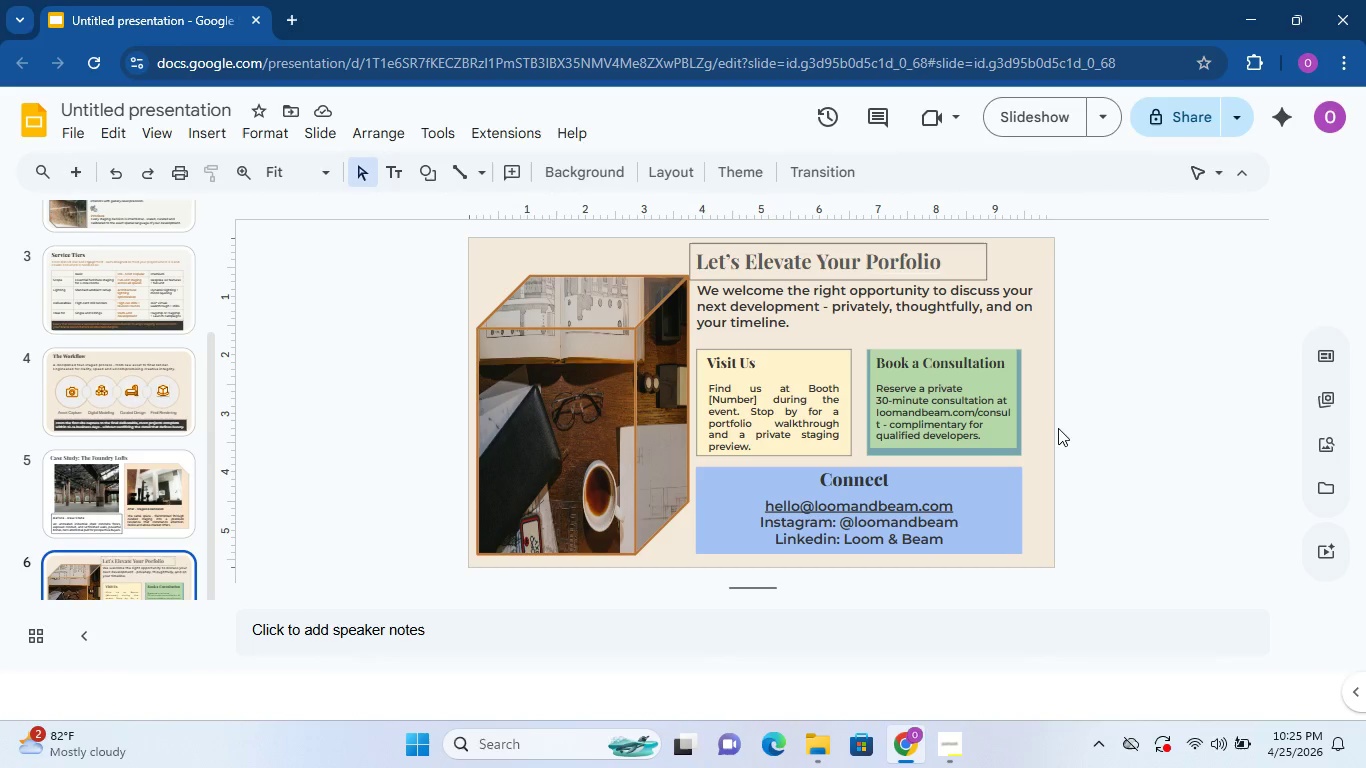 
left_click([1008, 403])
 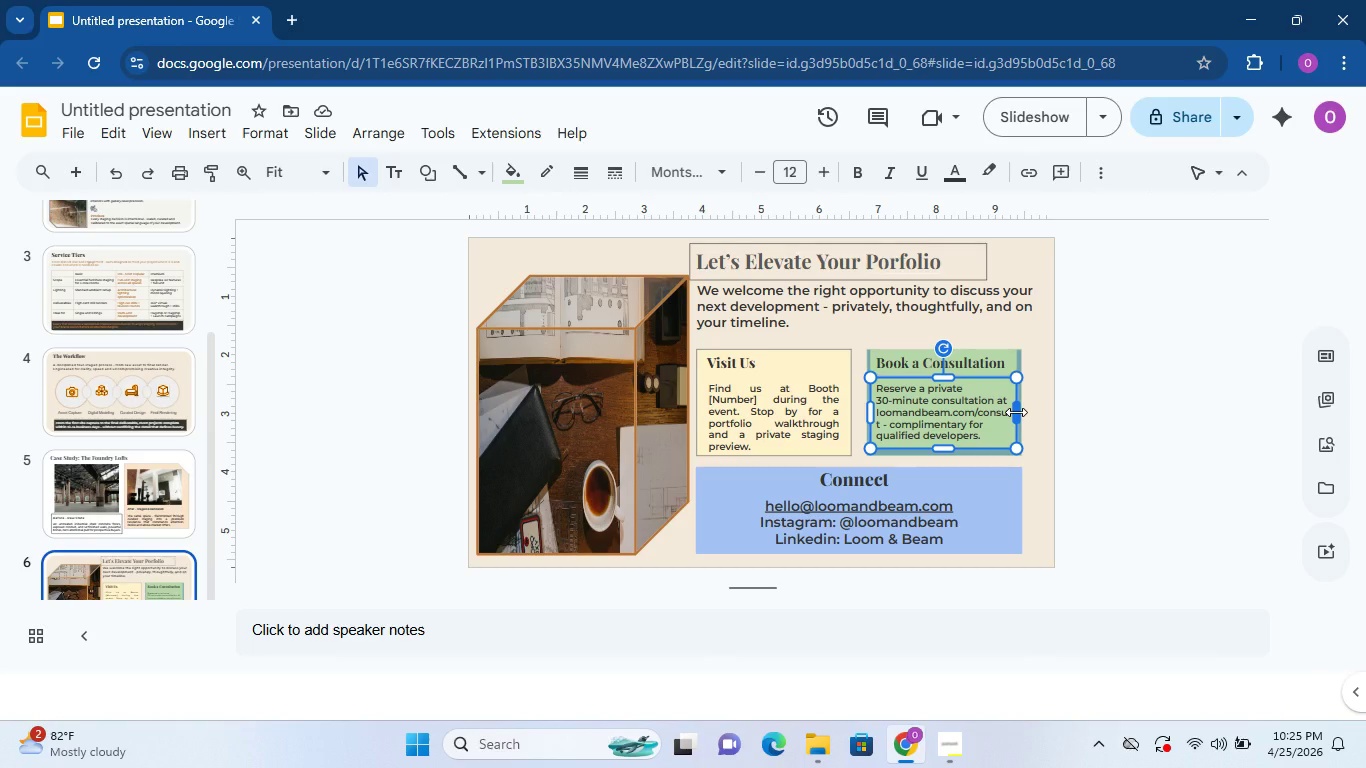 
wait(8.64)
 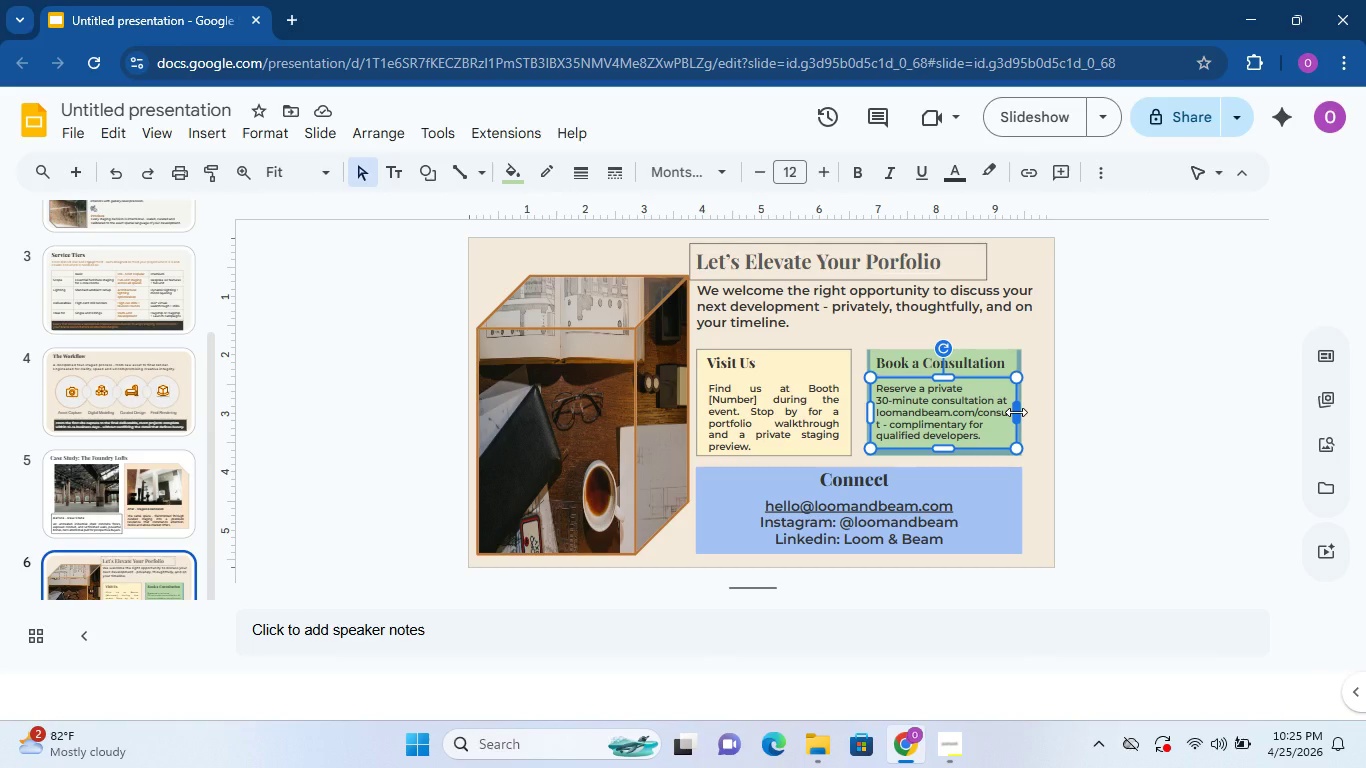 
left_click([1097, 407])
 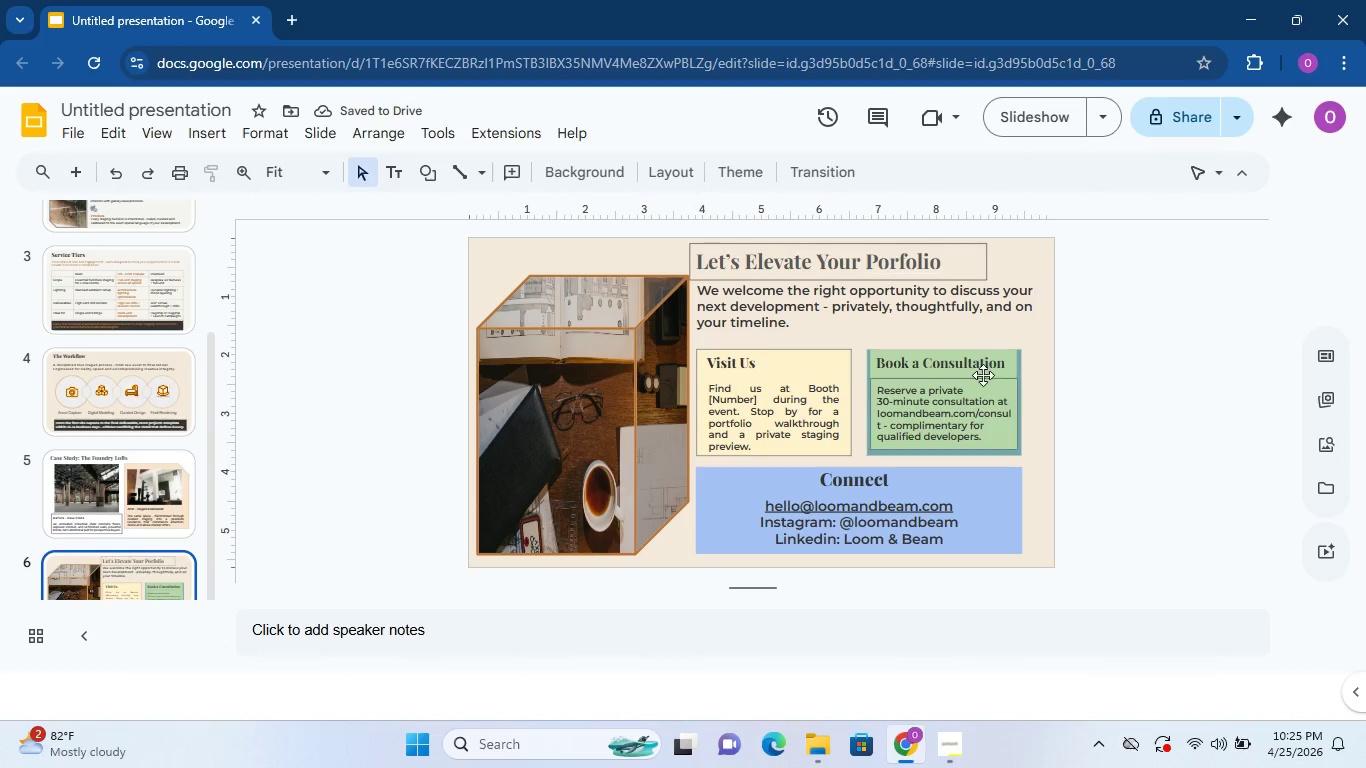 
left_click([978, 371])
 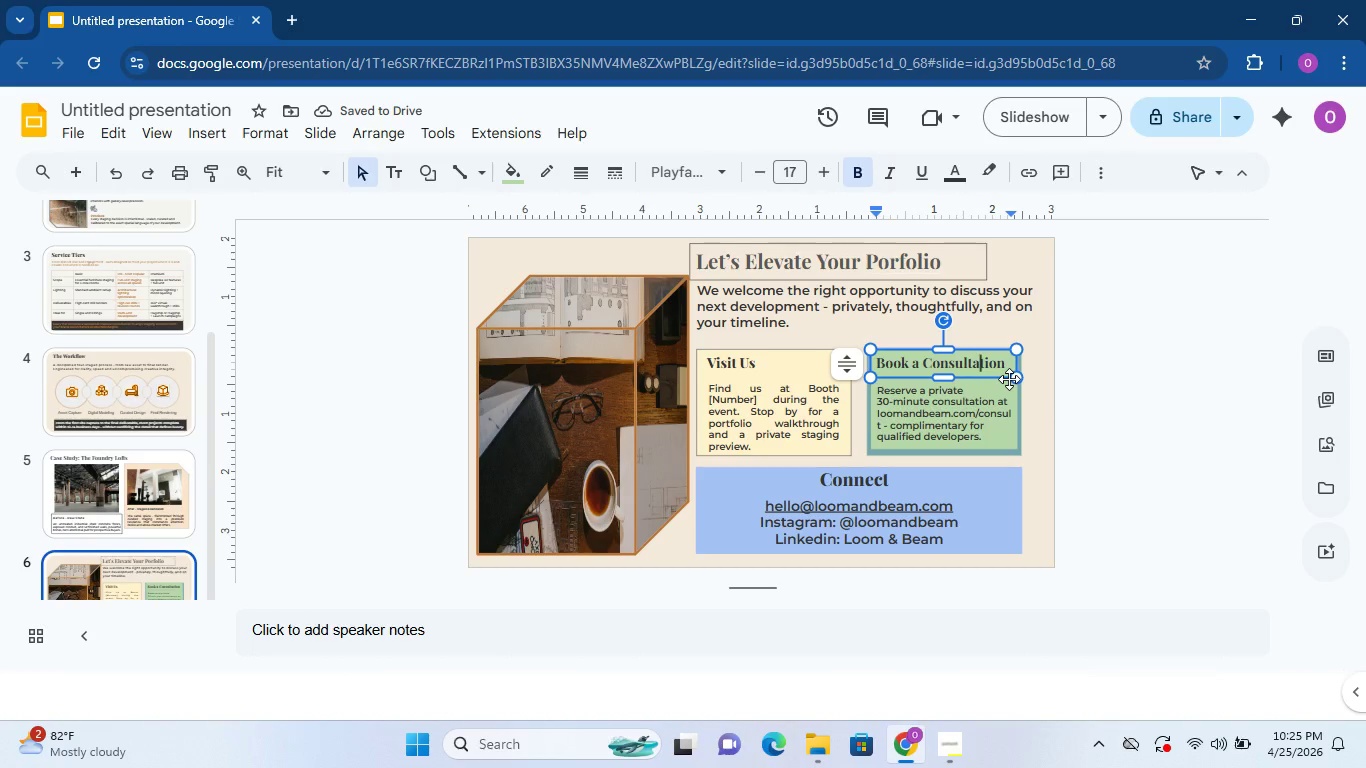 
left_click([1002, 389])
 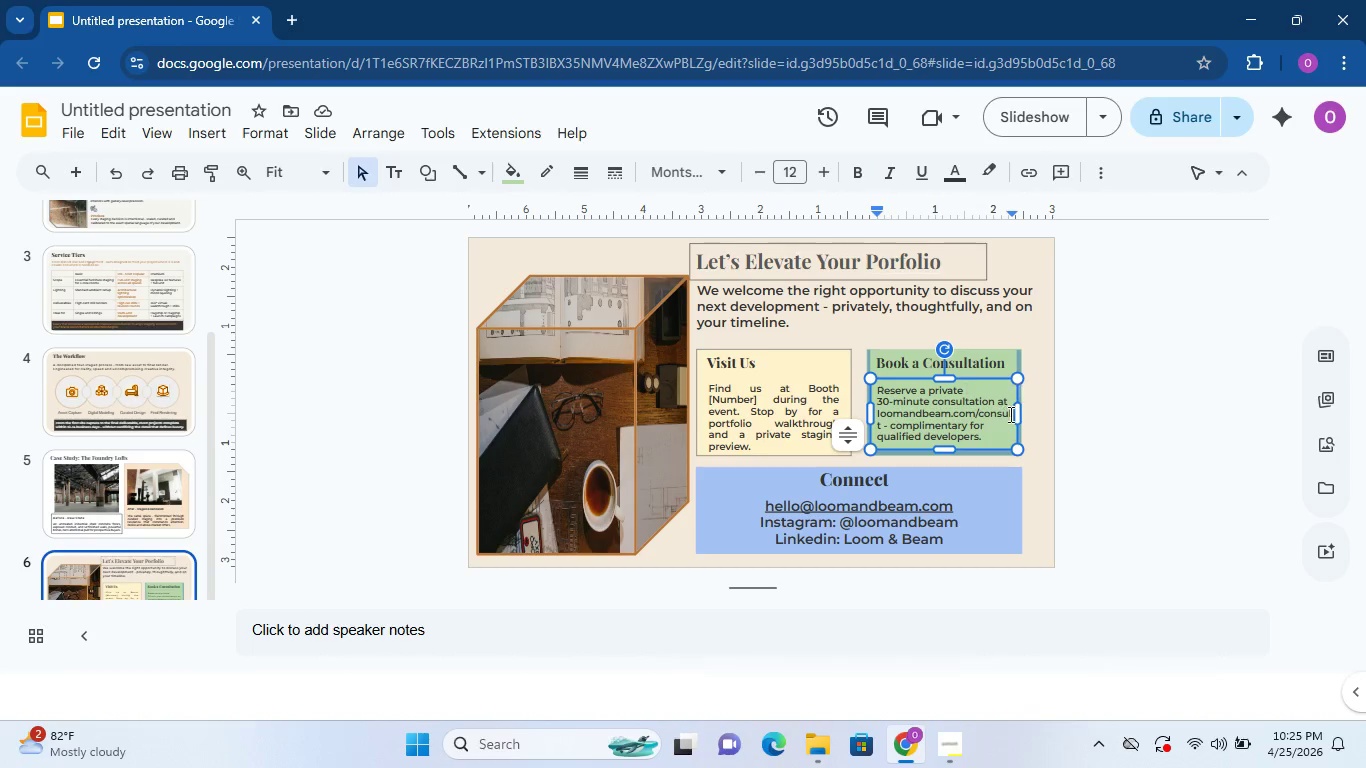 
left_click_drag(start_coordinate=[1020, 414], to_coordinate=[1025, 413])
 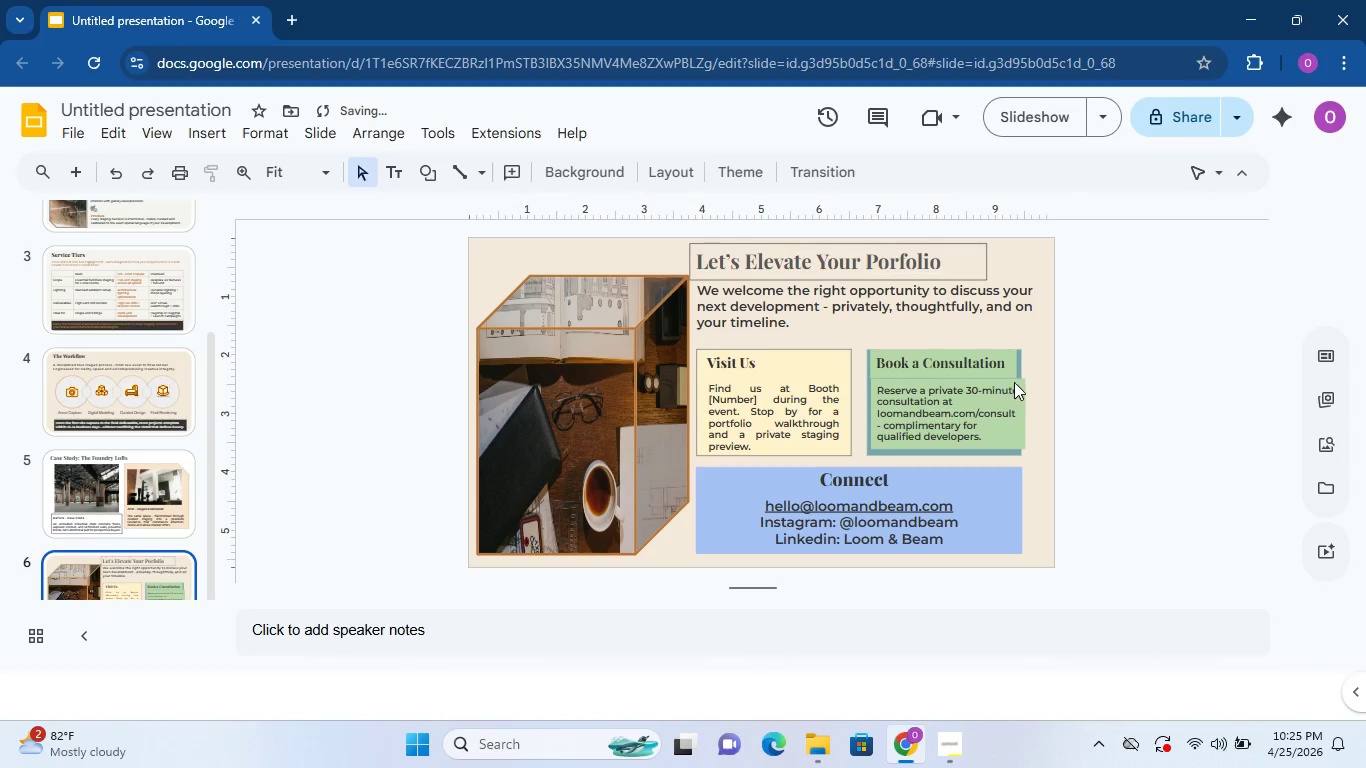 
left_click([1023, 384])
 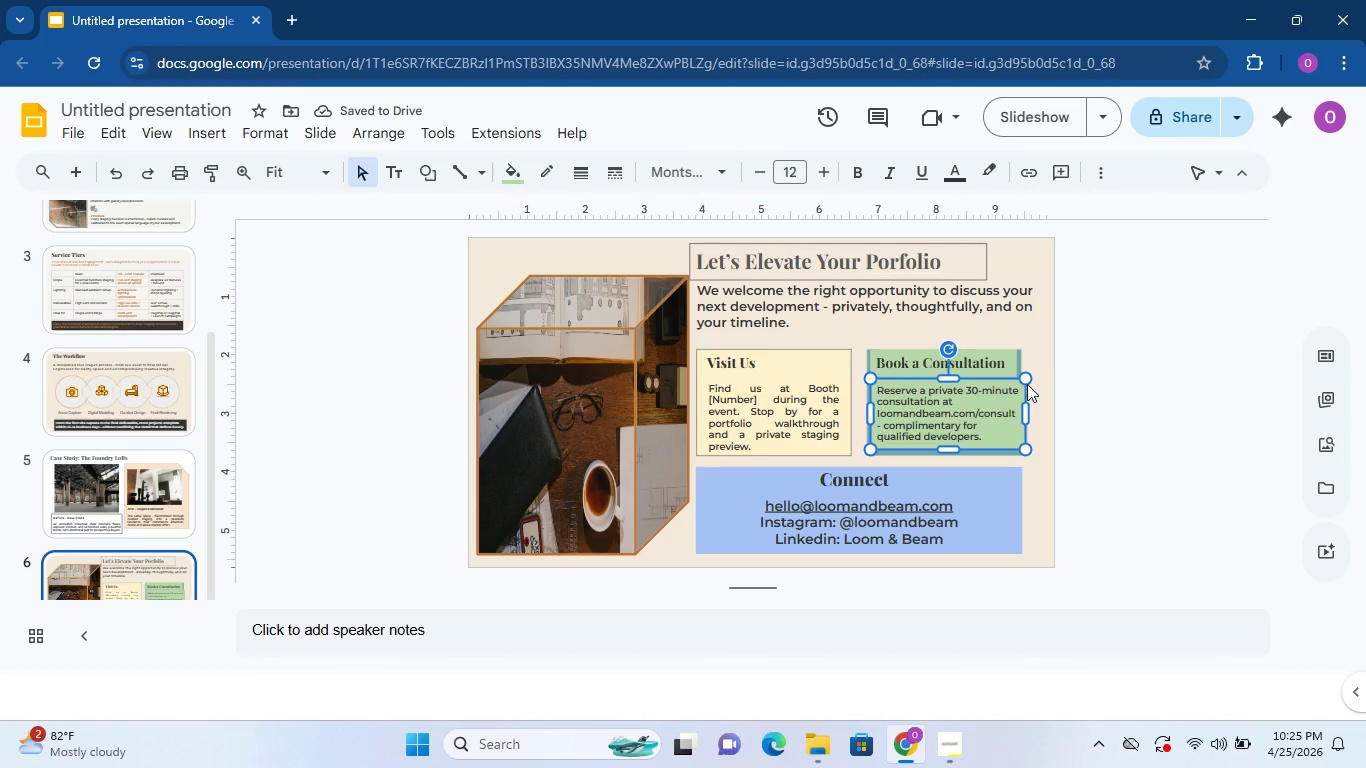 
hold_key(key=ArrowLeft, duration=0.41)
 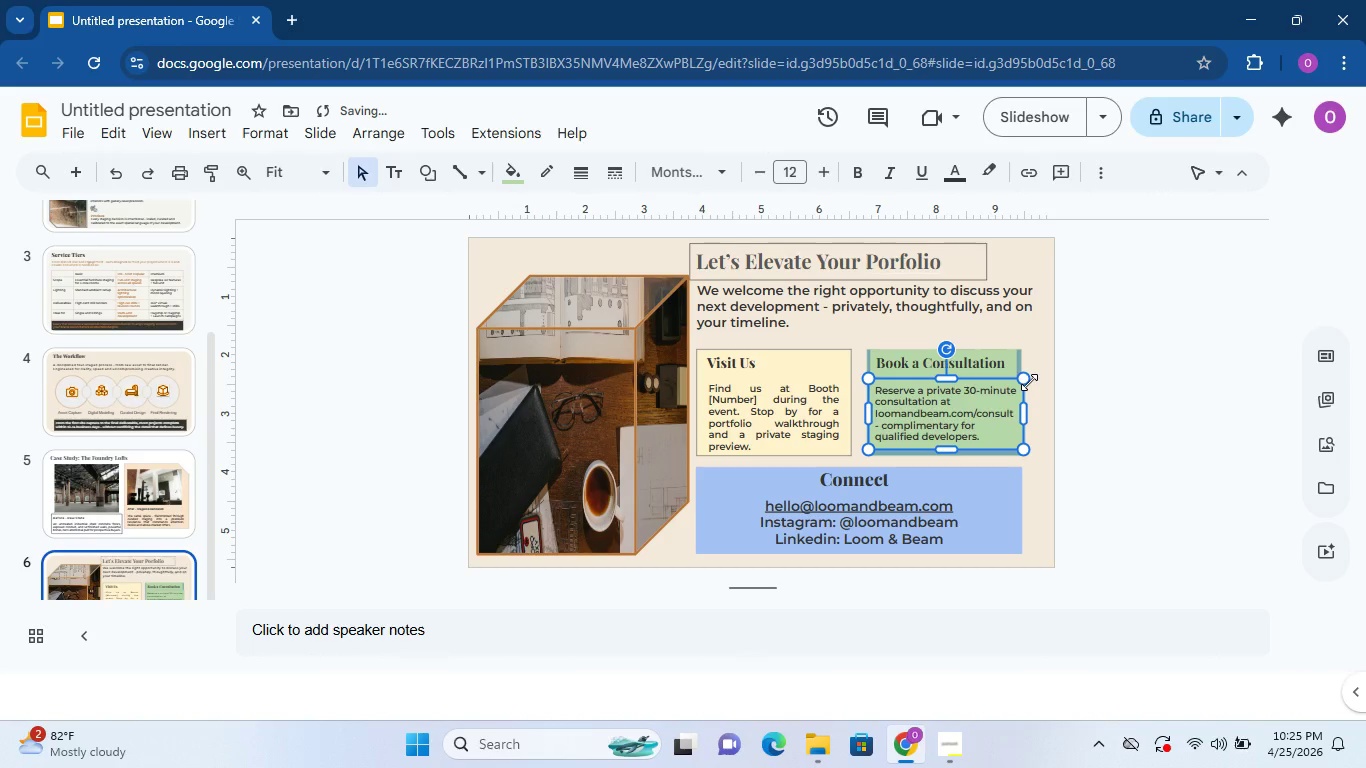 
key(ArrowLeft)
 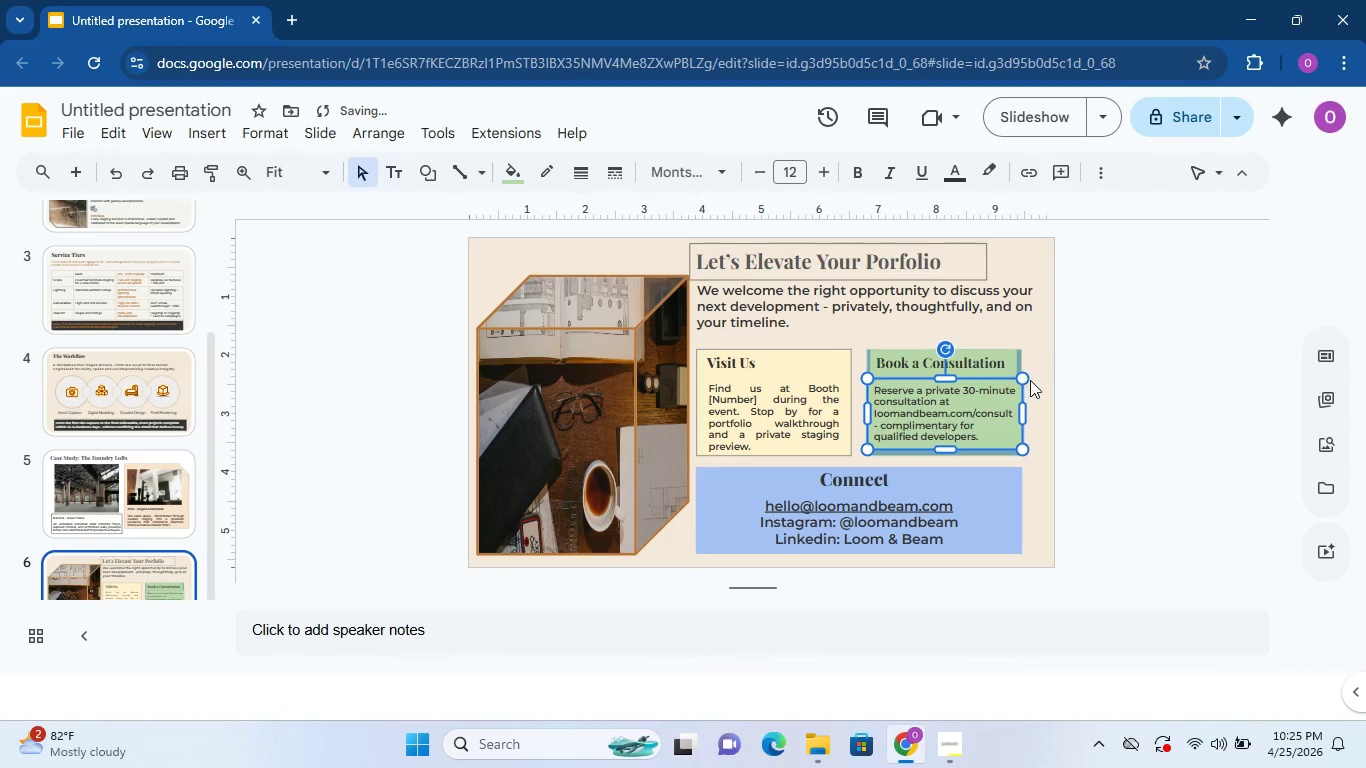 
key(ArrowLeft)
 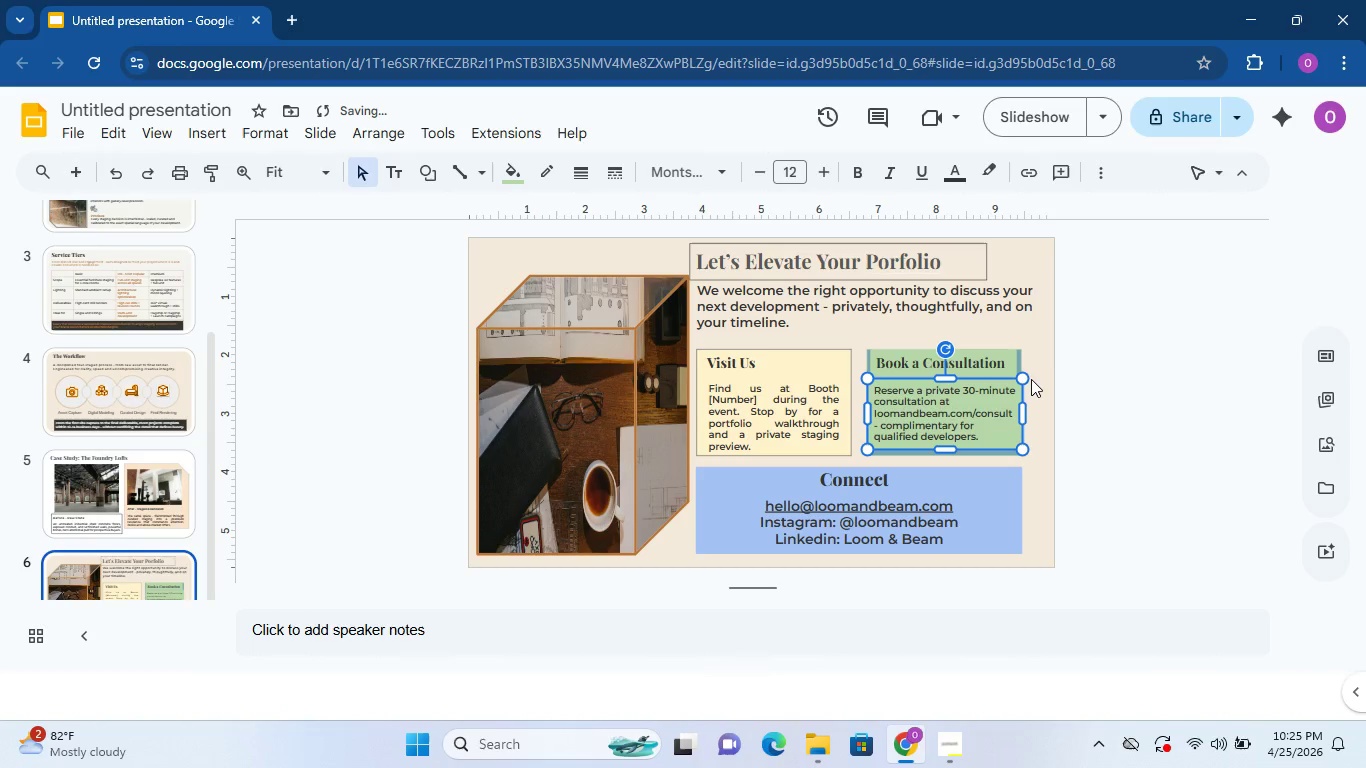 
key(ArrowLeft)
 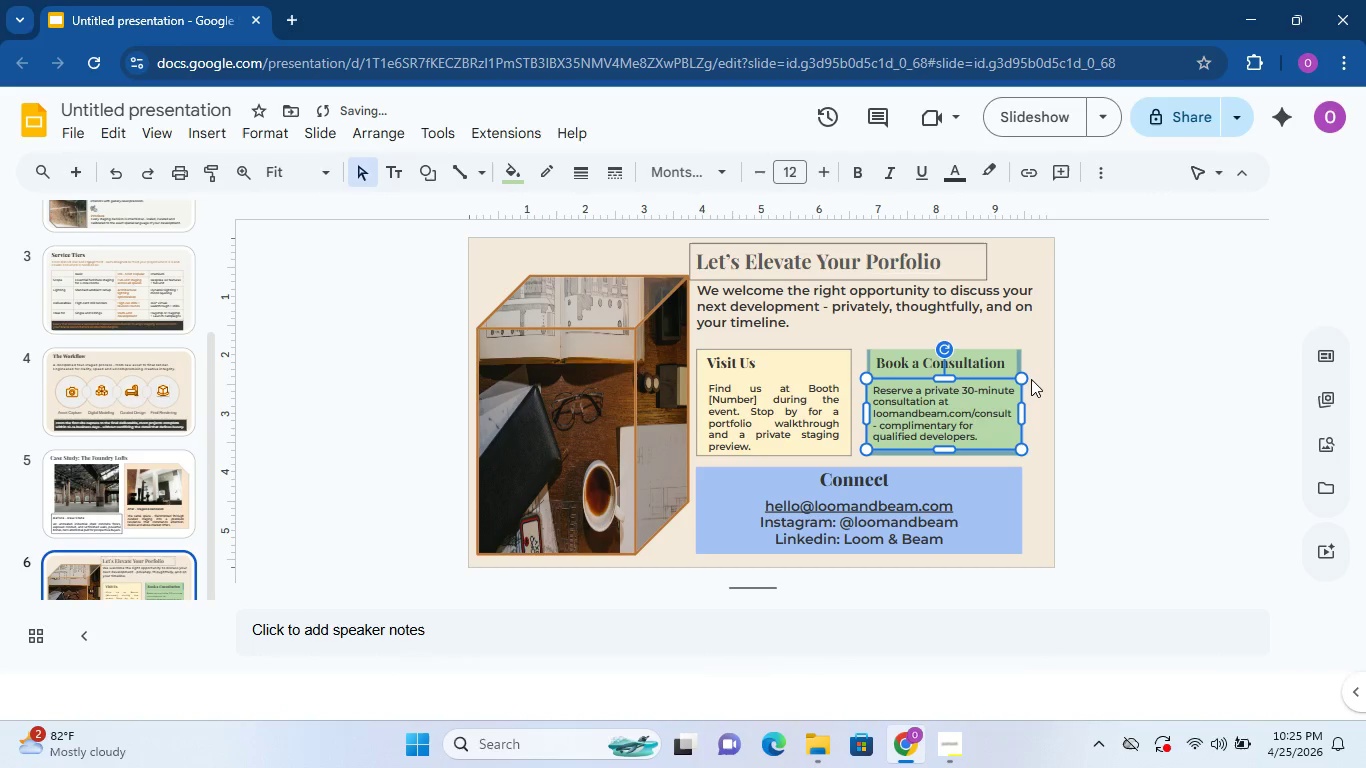 
key(ArrowLeft)
 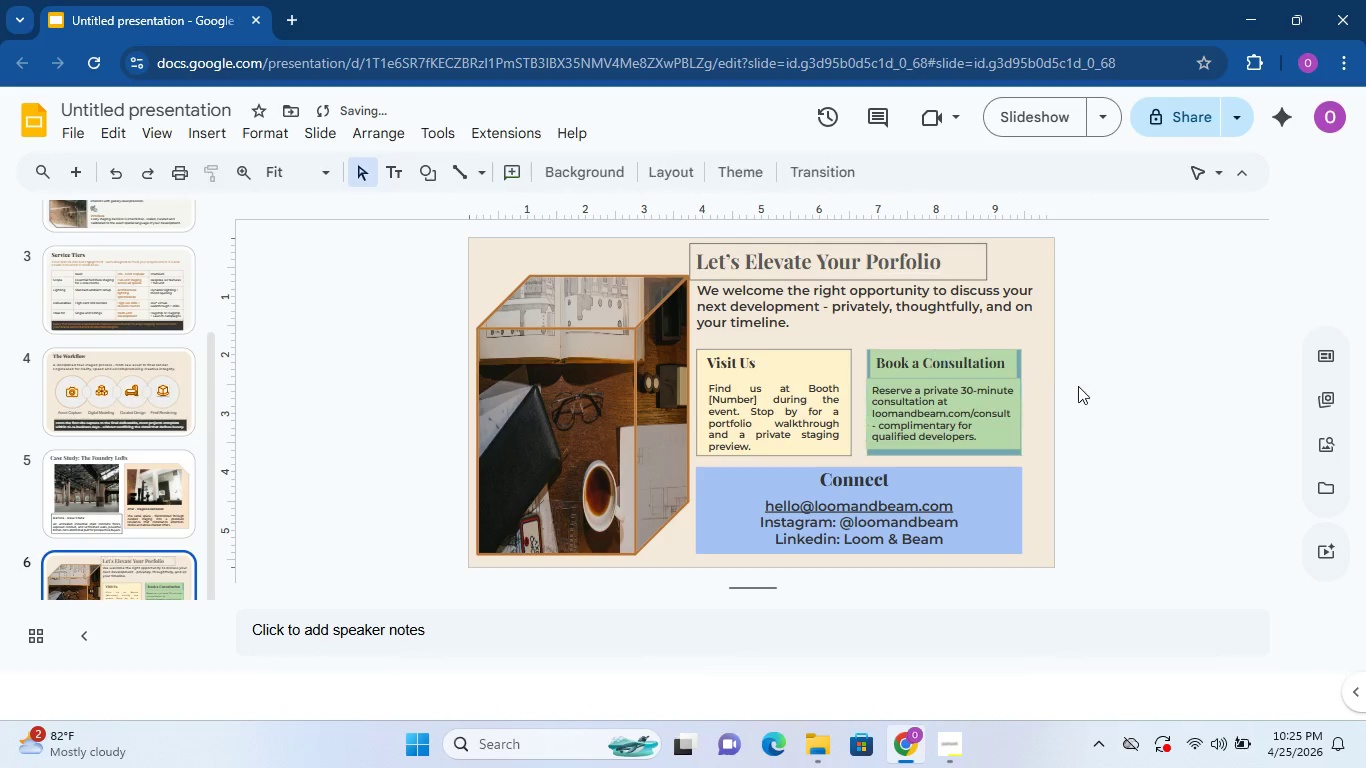 
left_click([1078, 386])
 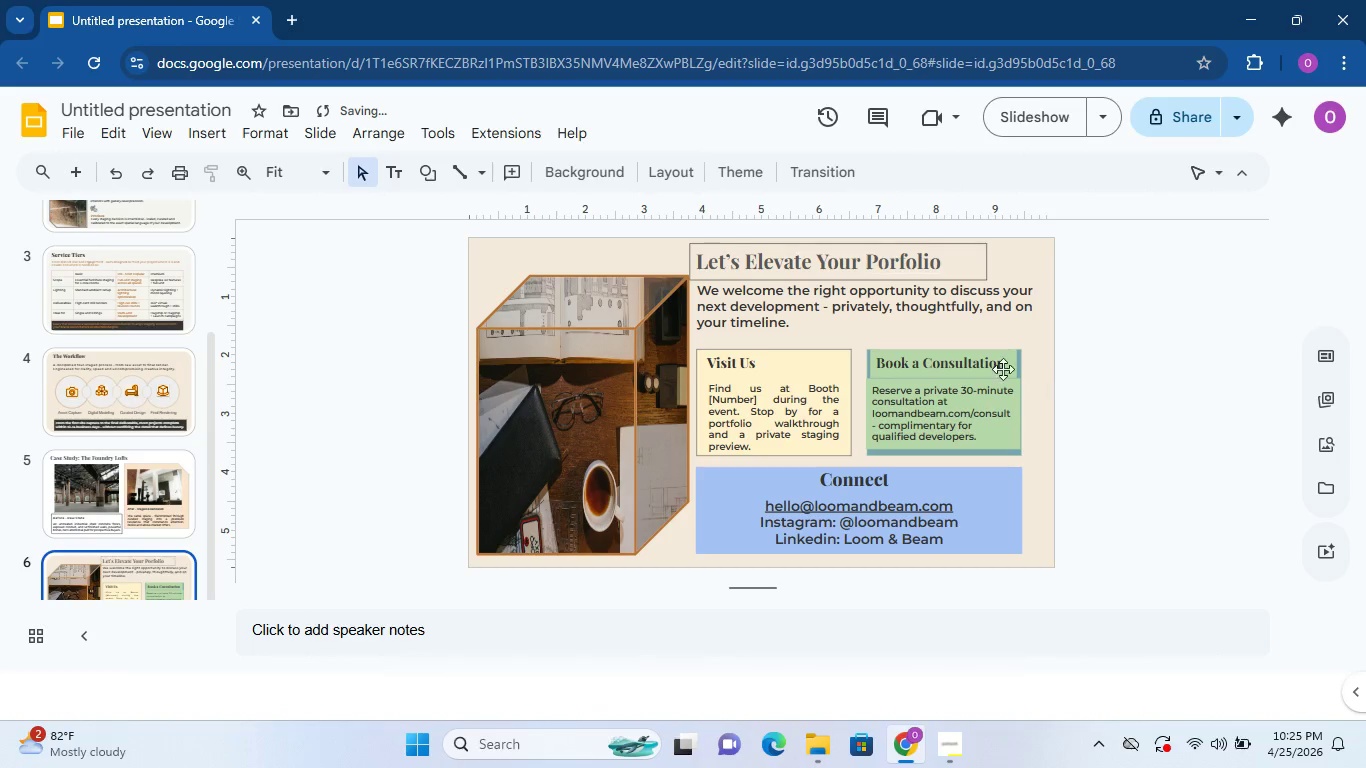 
left_click([998, 365])
 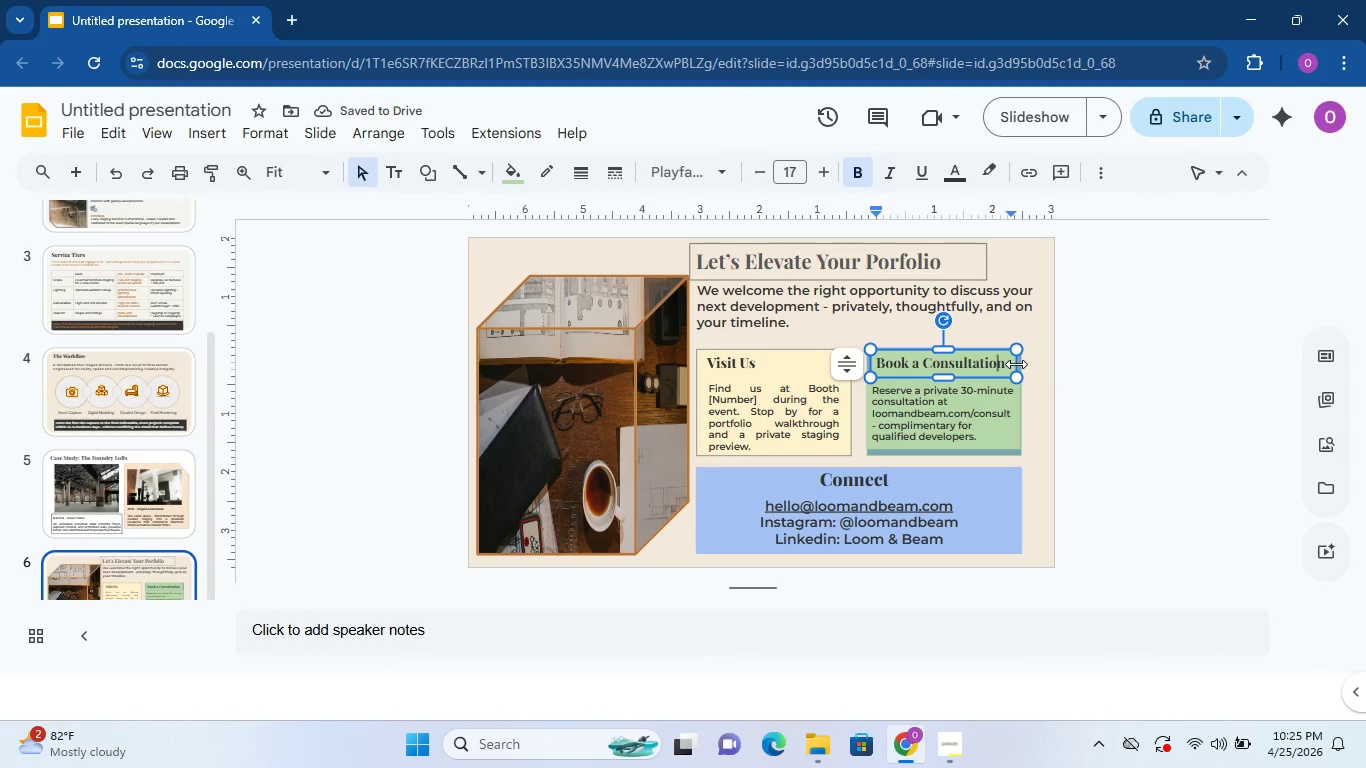 
left_click_drag(start_coordinate=[1016, 364], to_coordinate=[1021, 364])
 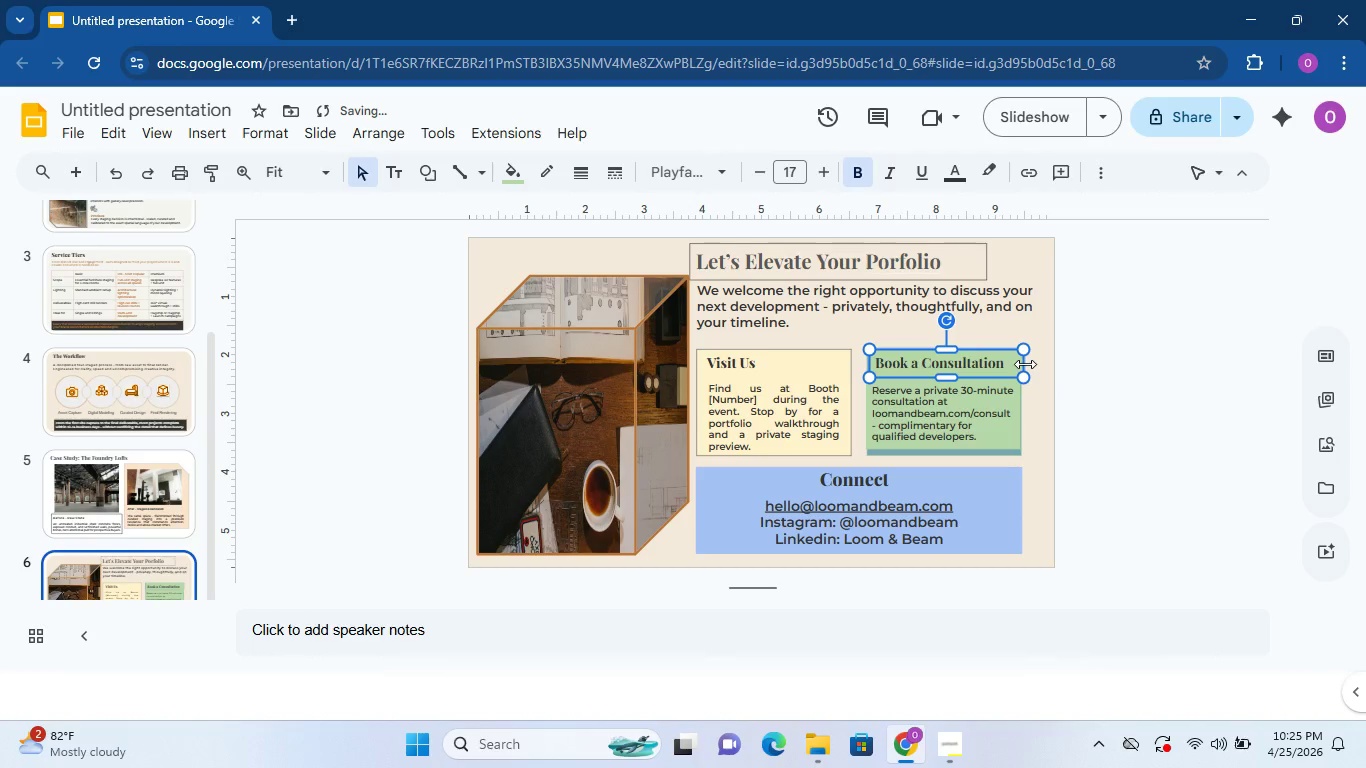 
key(ArrowLeft)
 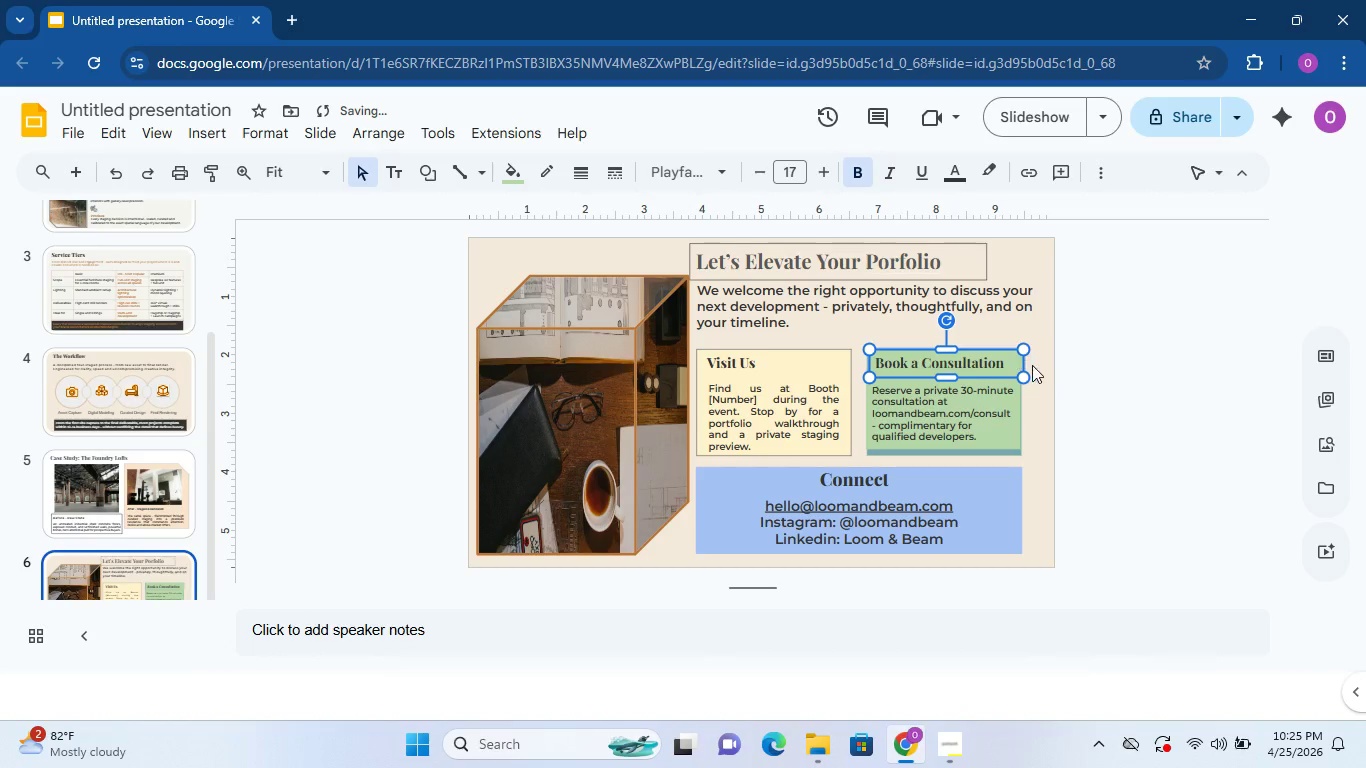 
key(ArrowLeft)
 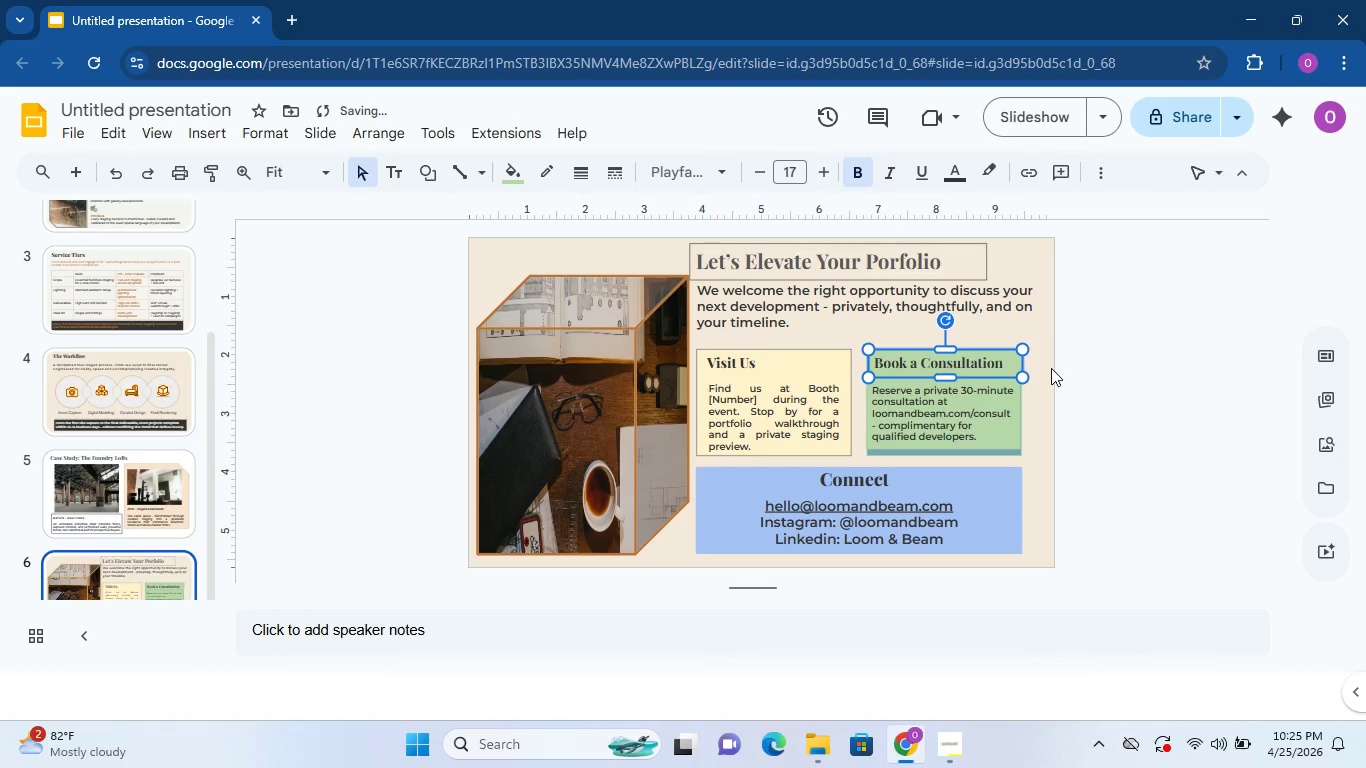 
key(ArrowLeft)
 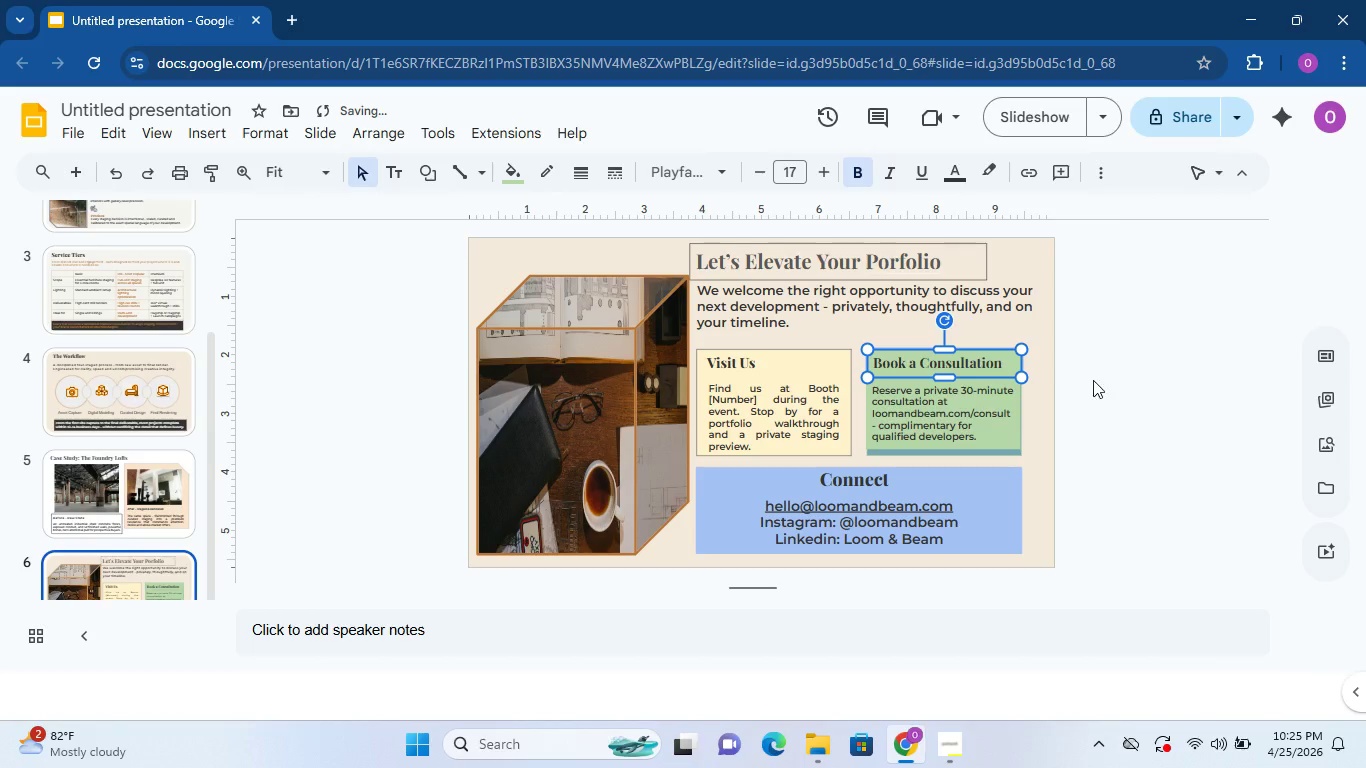 
left_click([1128, 384])
 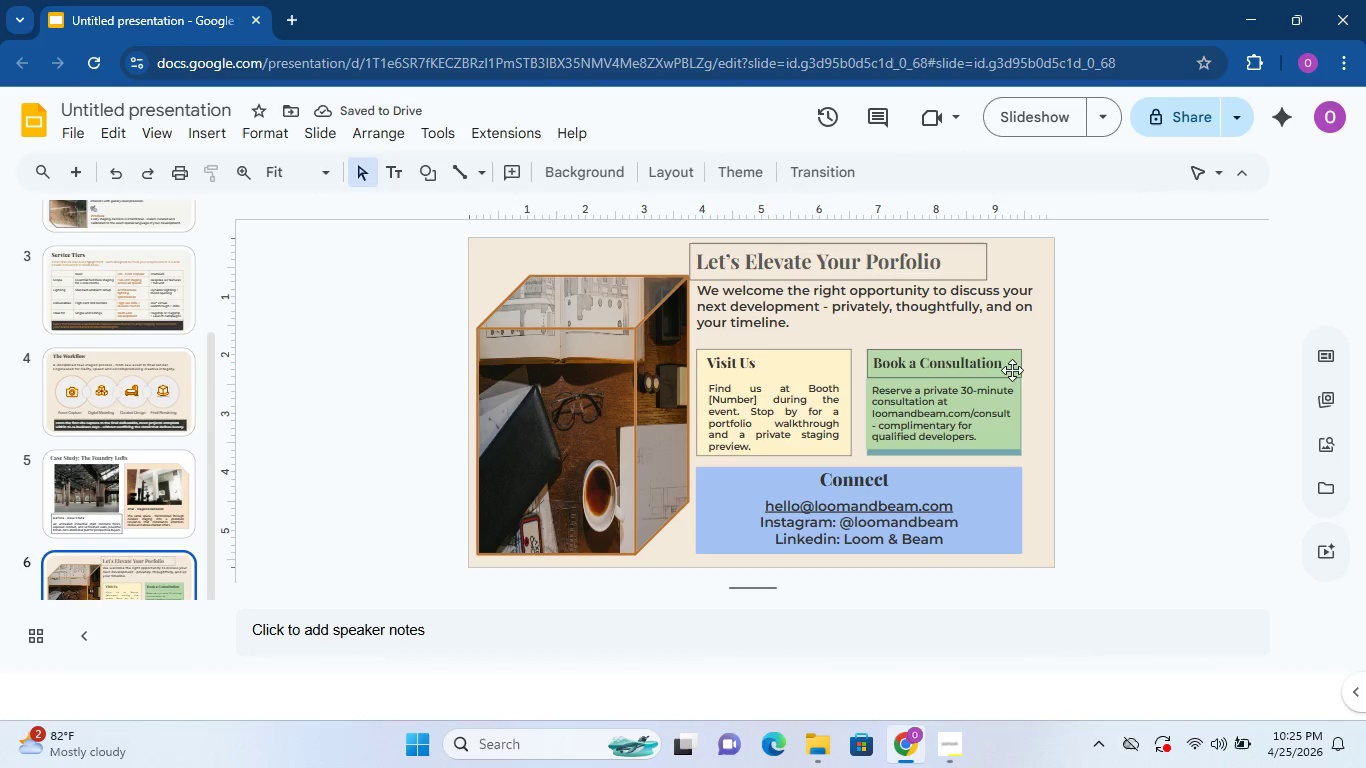 
left_click([1017, 366])
 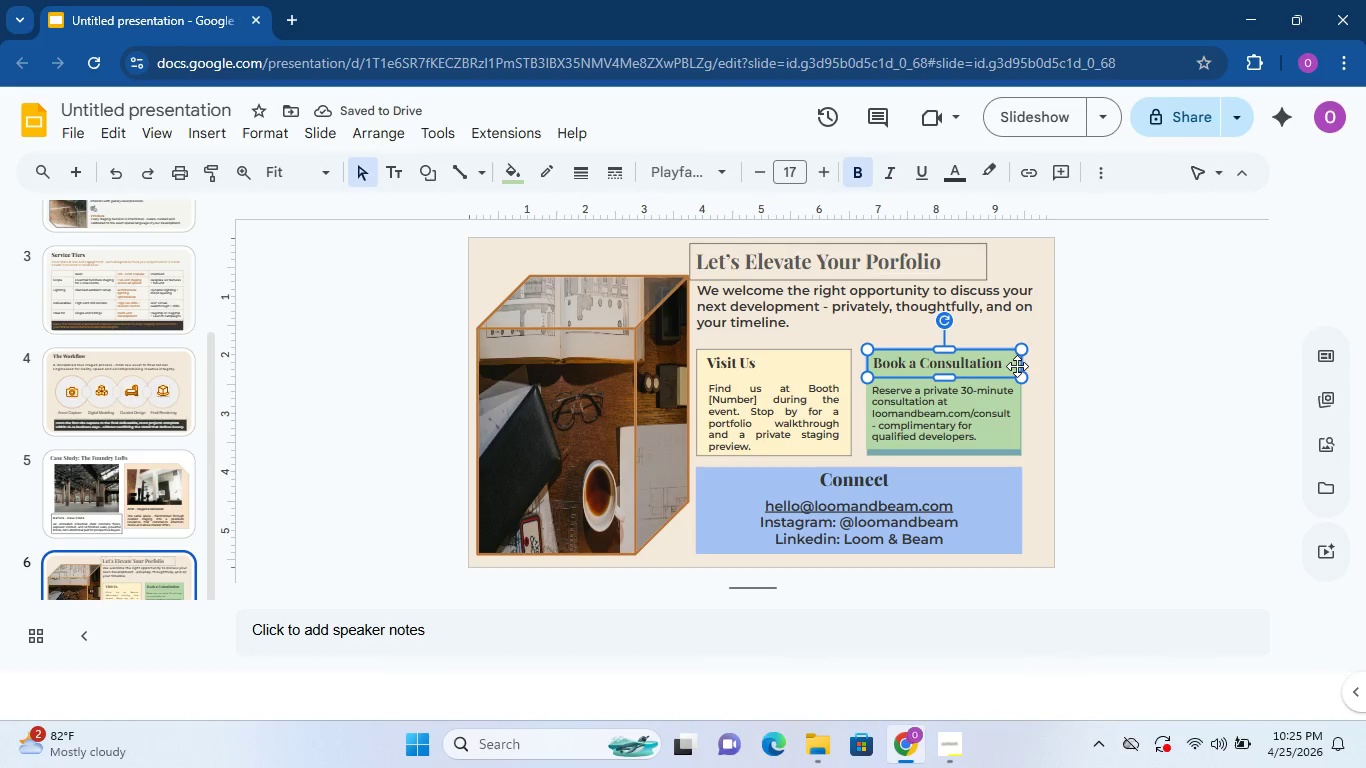 
key(ArrowDown)
 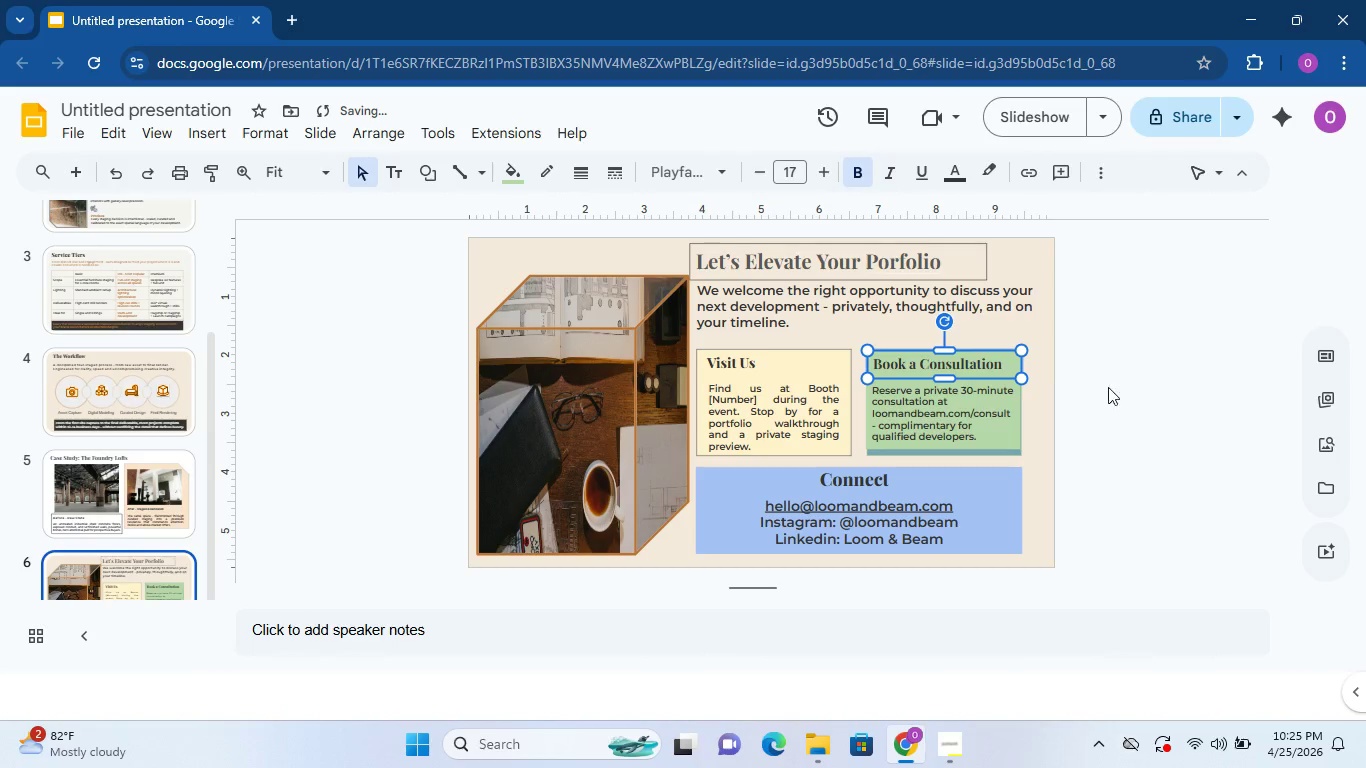 
left_click([1131, 392])
 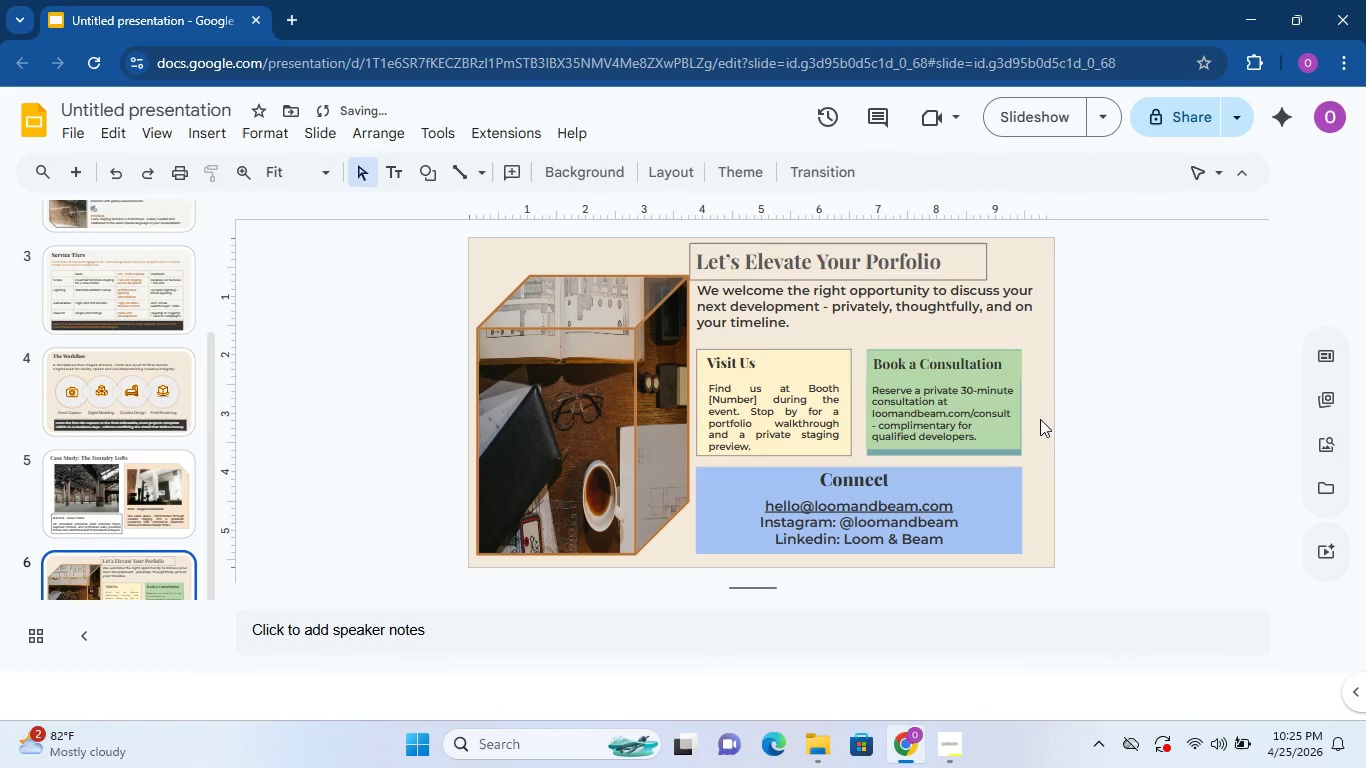 
left_click([1002, 435])
 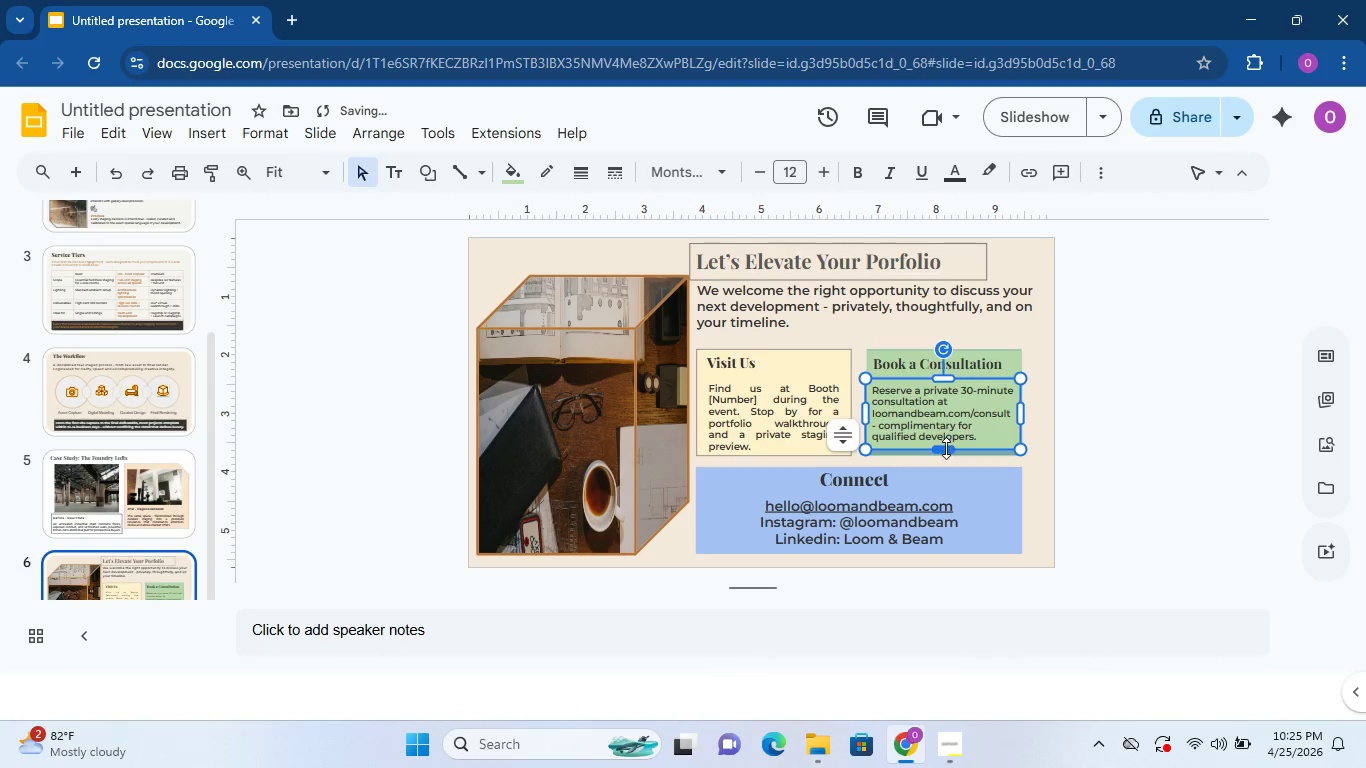 
key(ArrowLeft)
 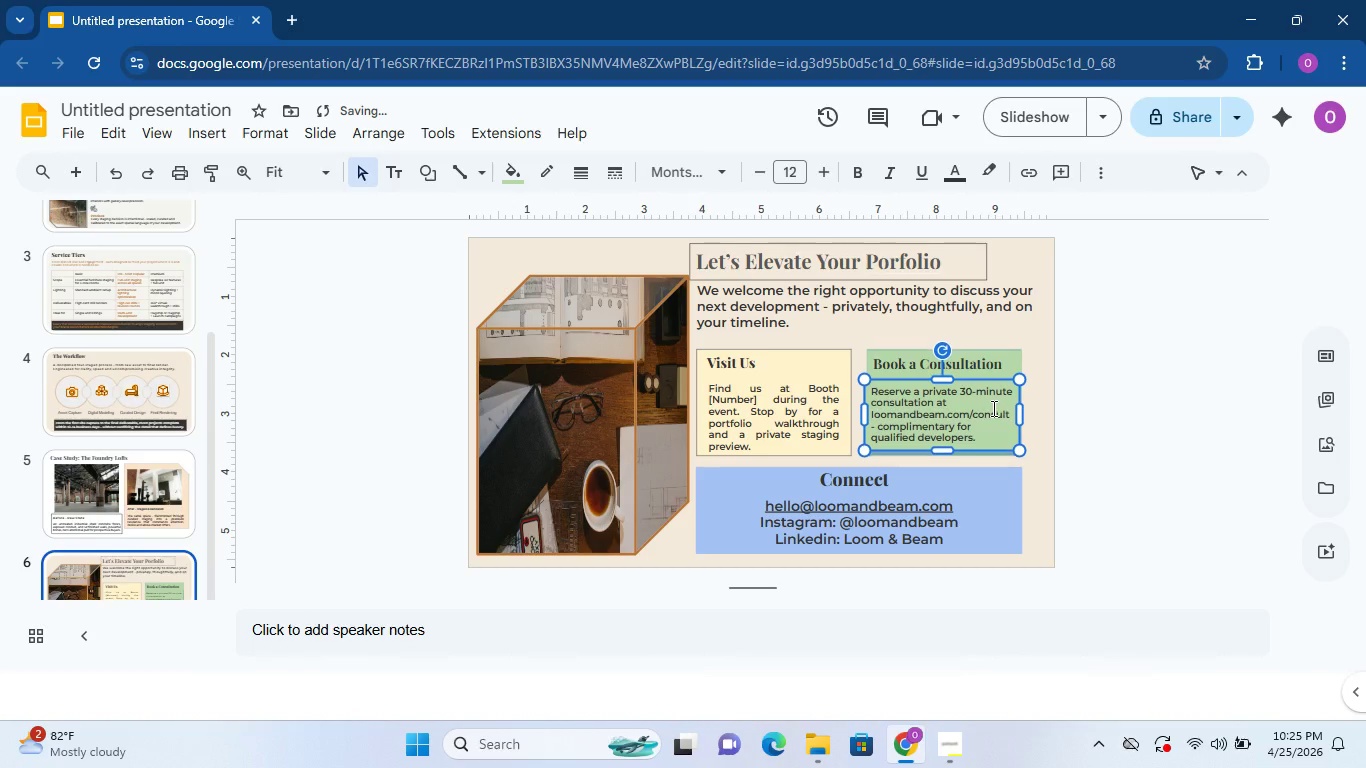 
key(ArrowDown)
 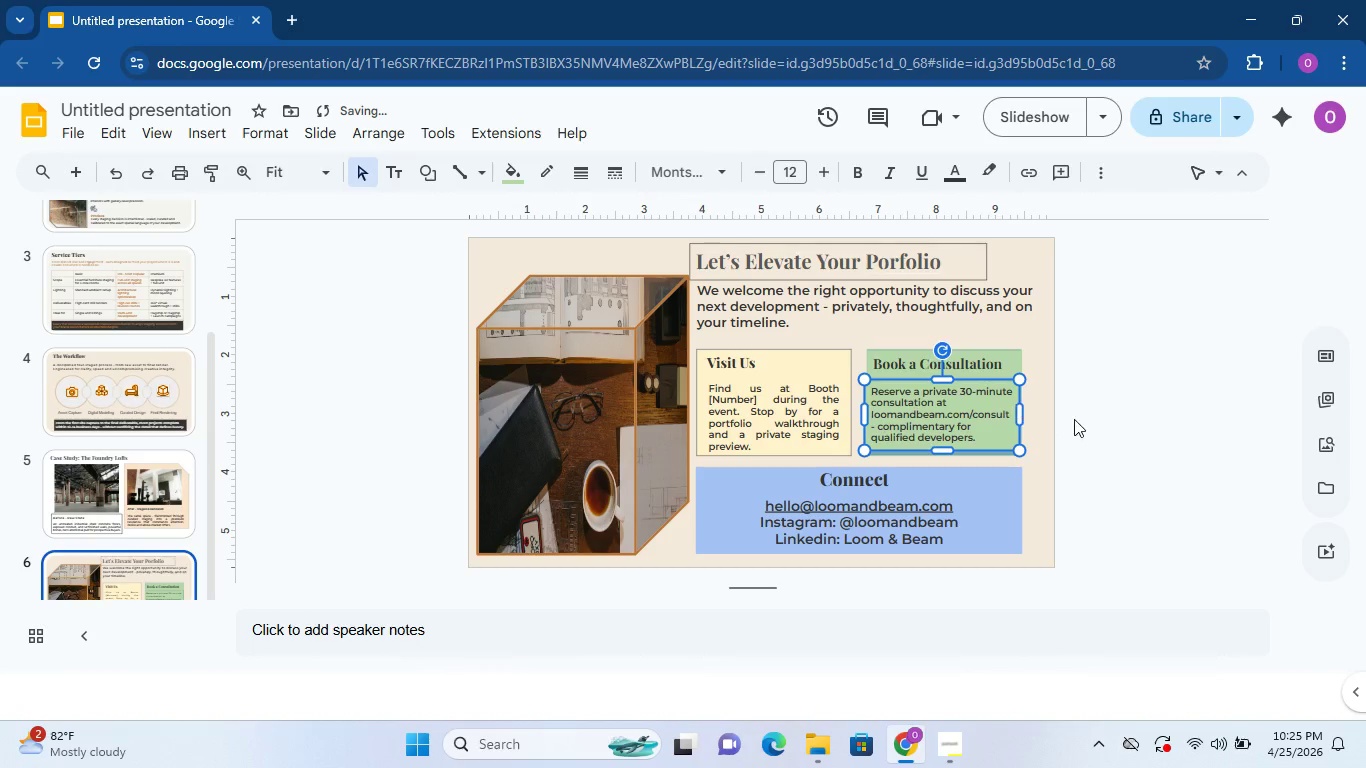 
left_click([1100, 420])
 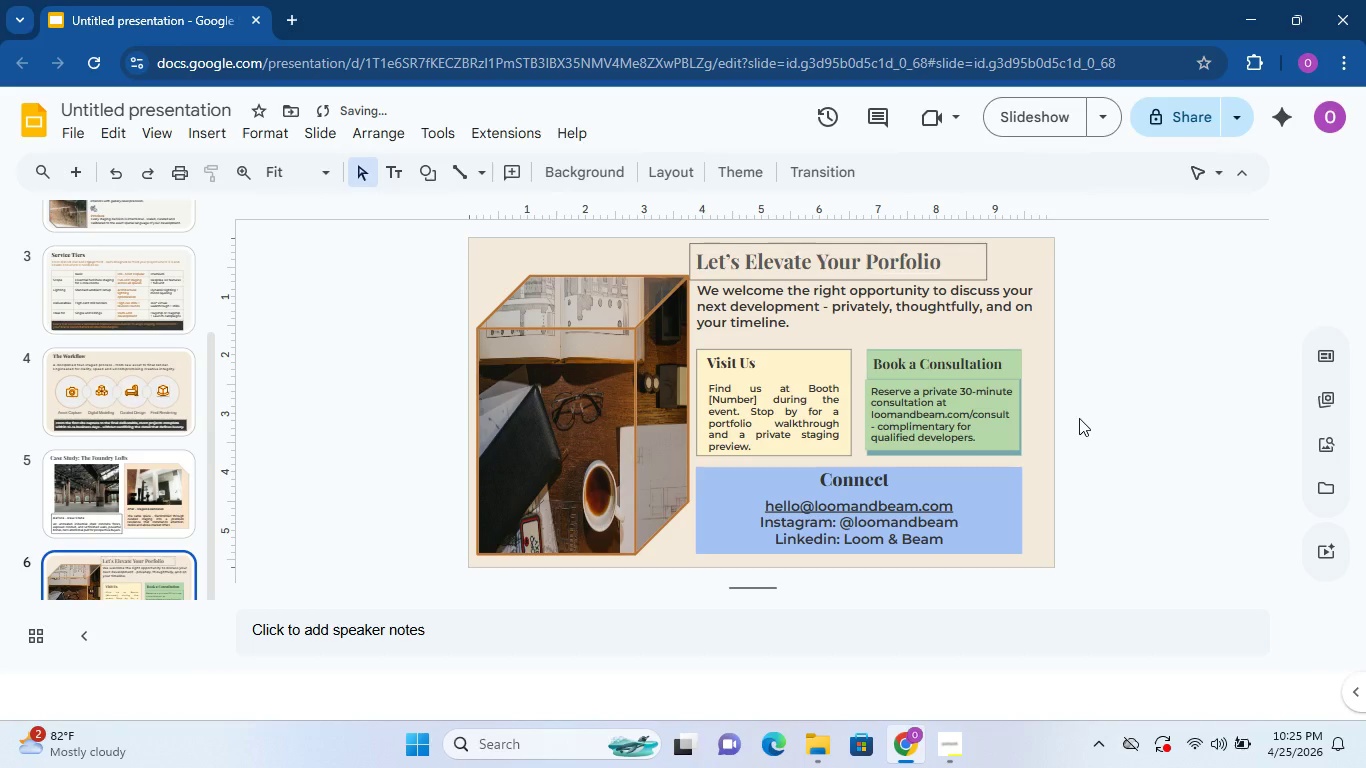 
left_click([1008, 411])
 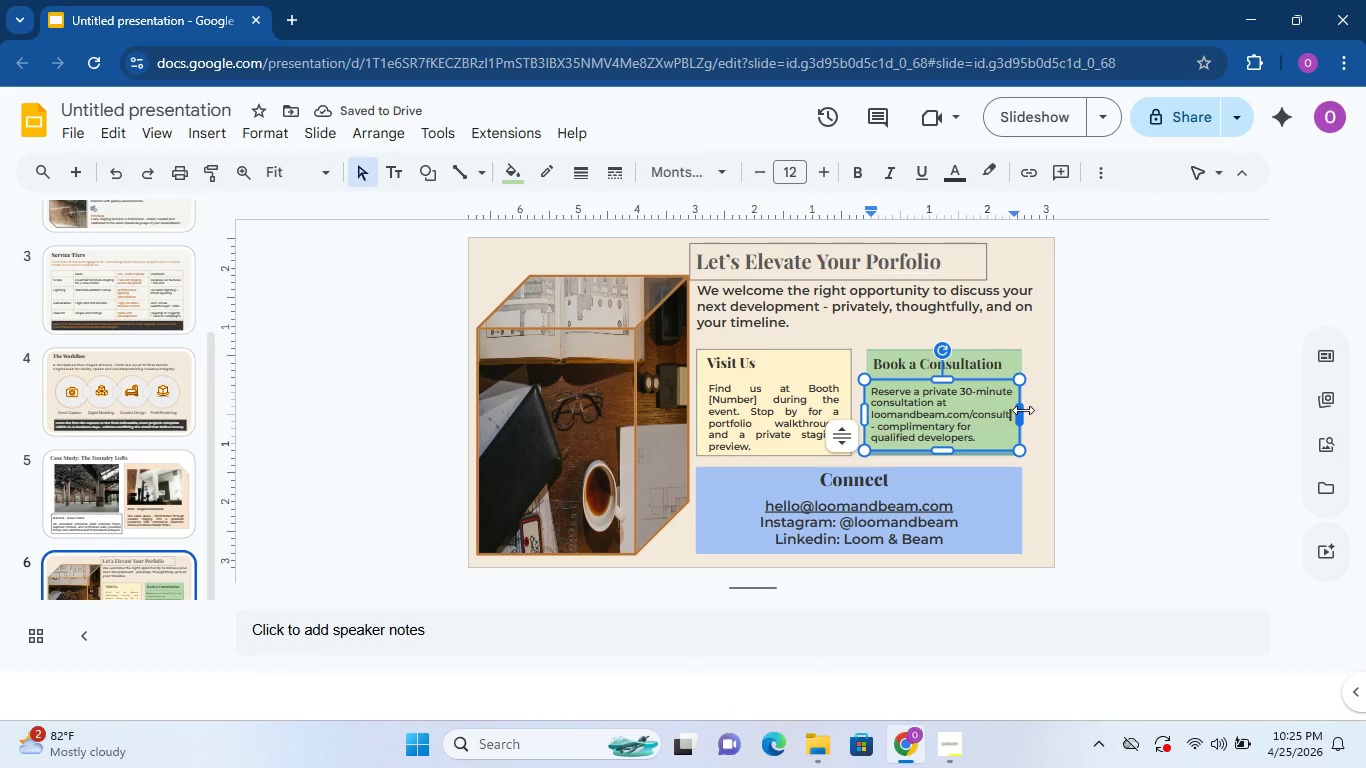 
left_click_drag(start_coordinate=[1023, 410], to_coordinate=[1030, 410])
 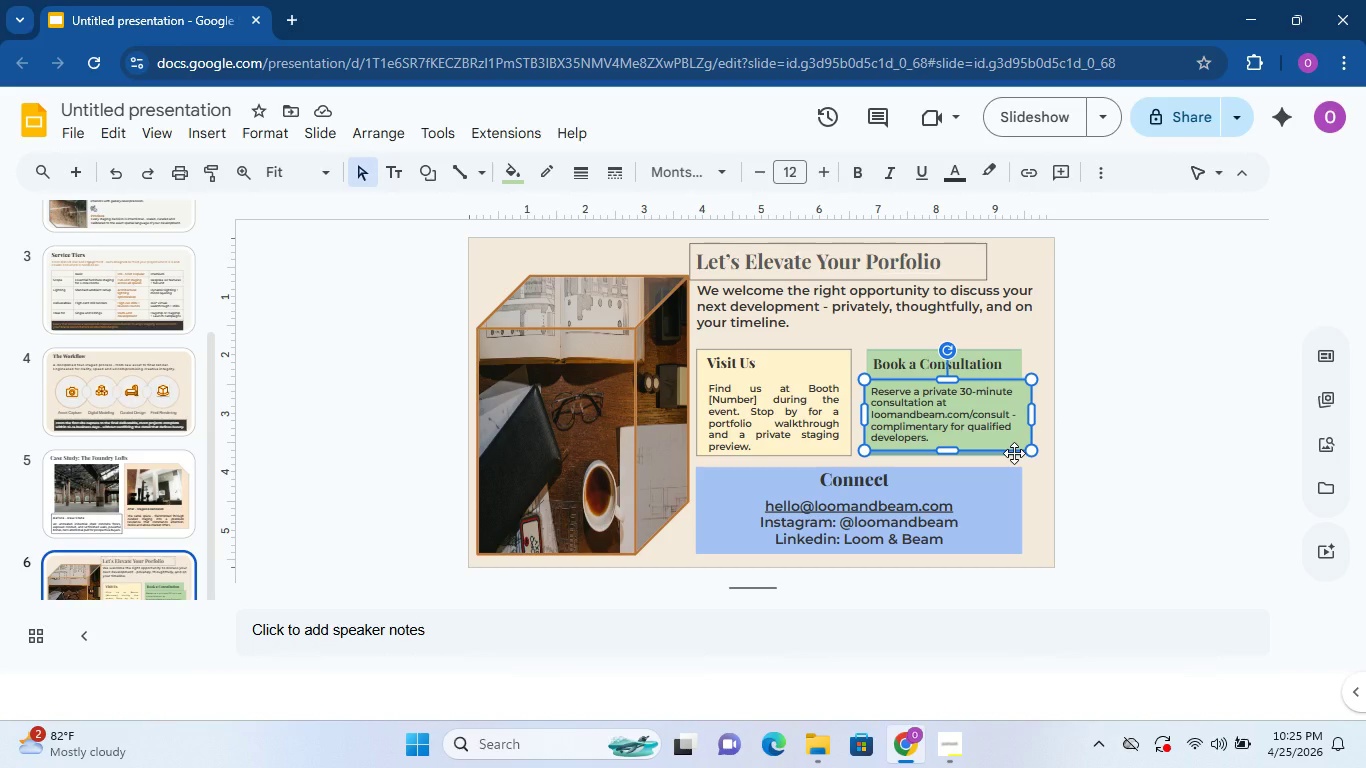 
wait(7.73)
 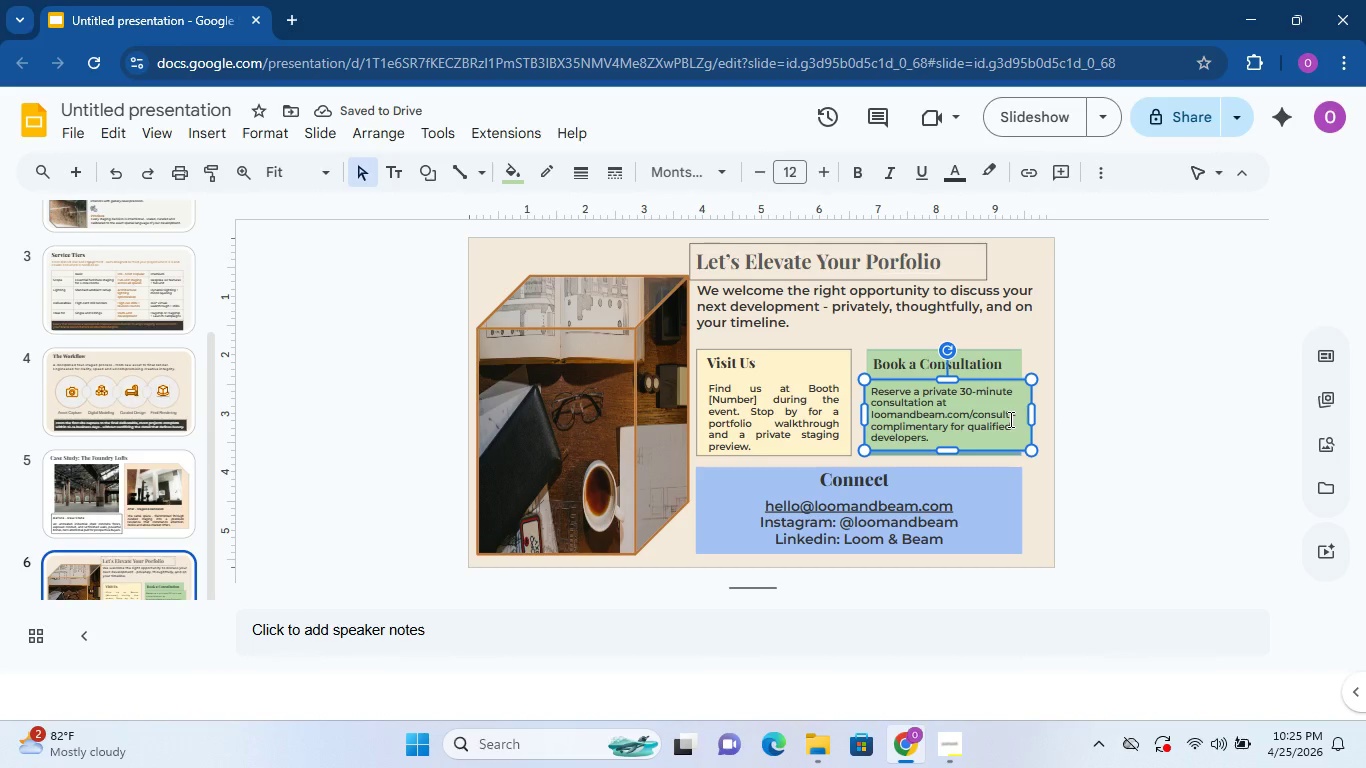 
left_click([993, 442])
 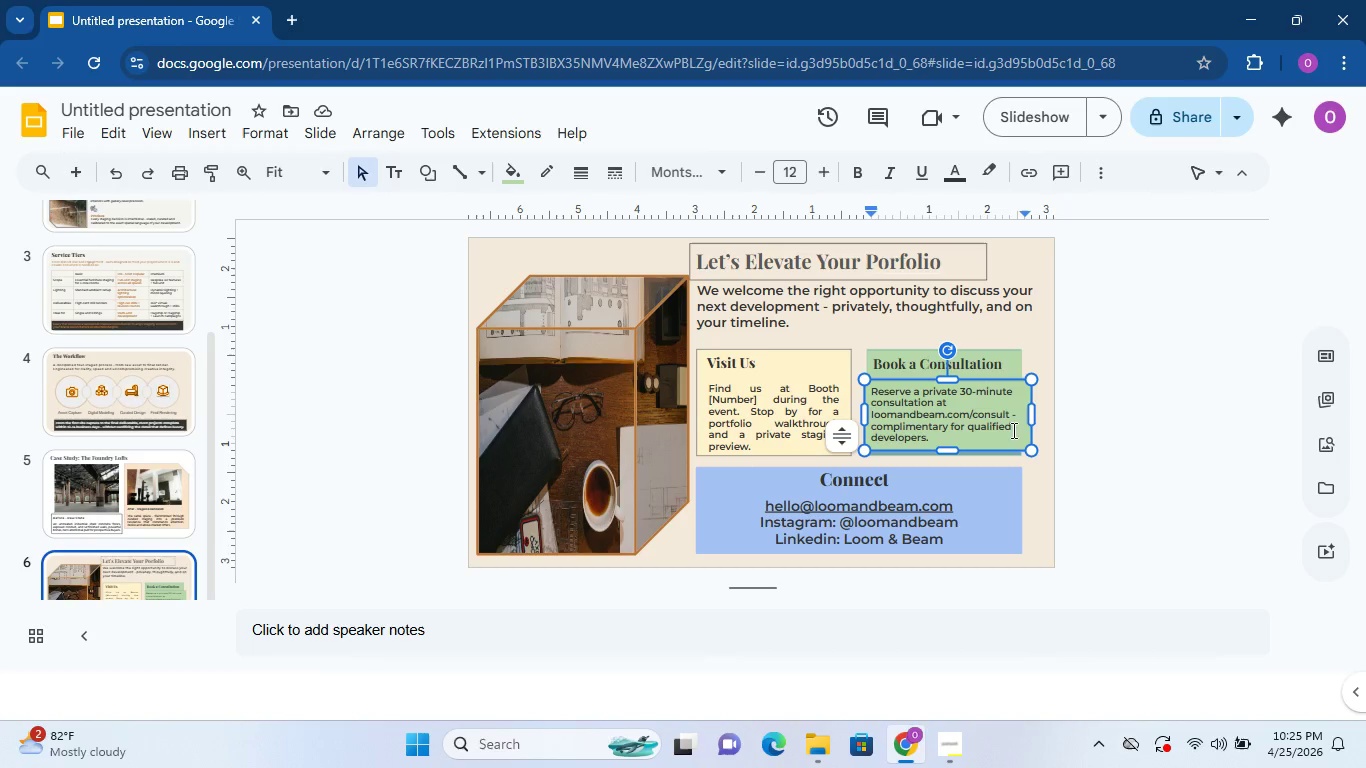 
double_click([1056, 423])
 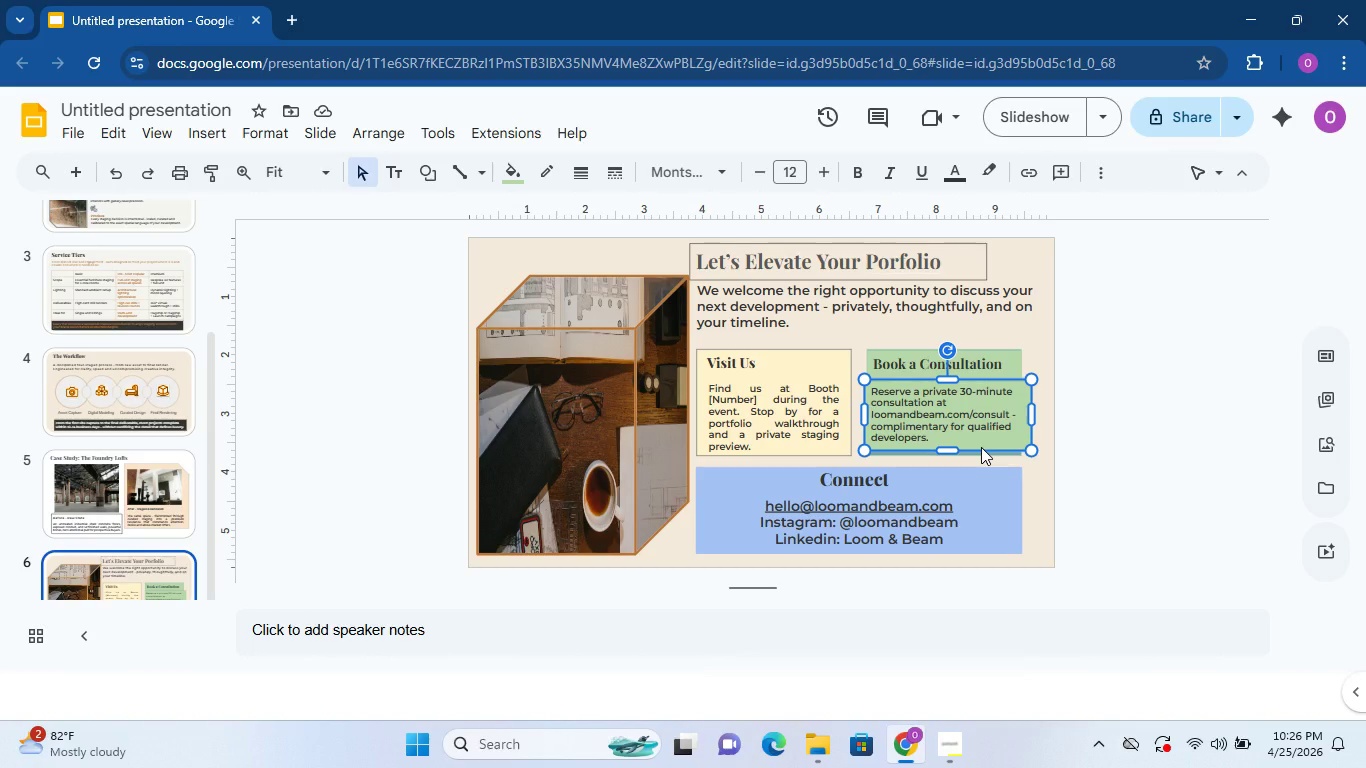 
wait(6.16)
 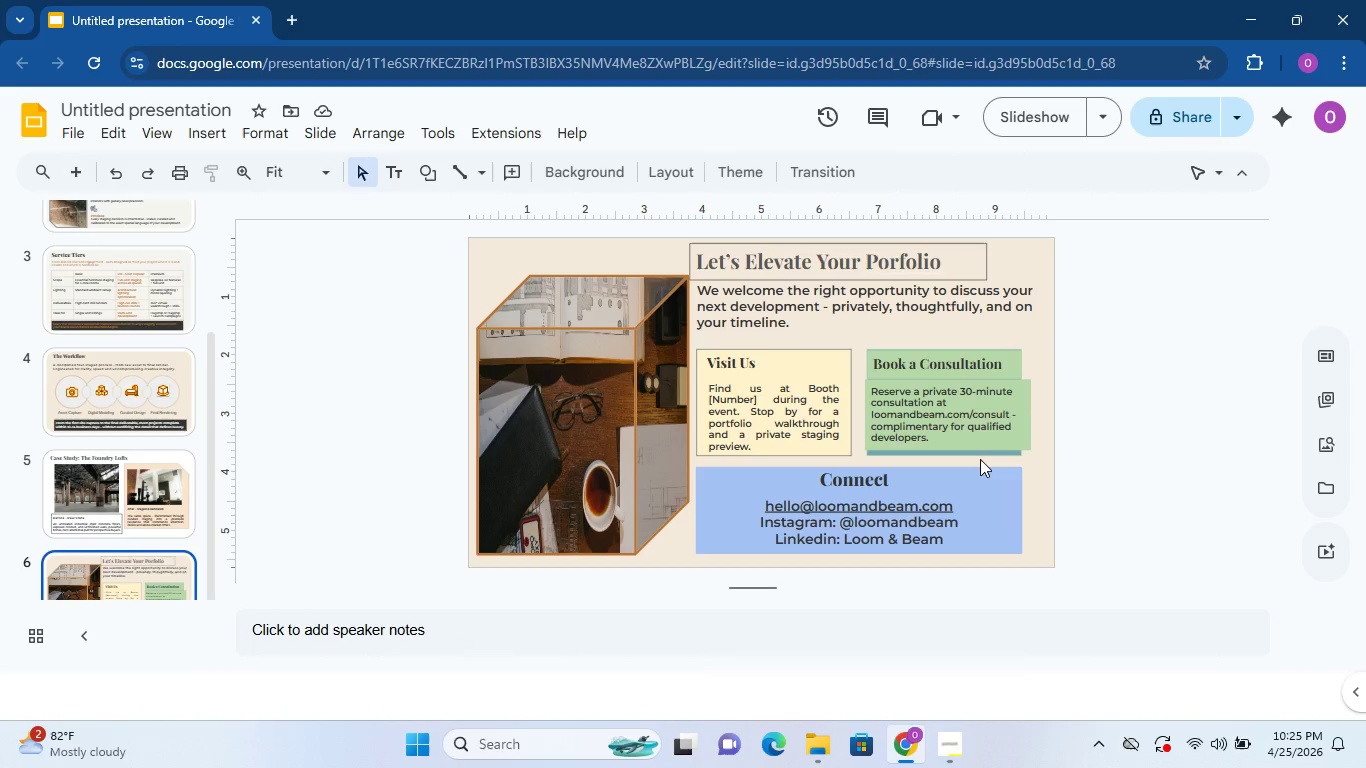 
left_click_drag(start_coordinate=[951, 435], to_coordinate=[859, 393])
 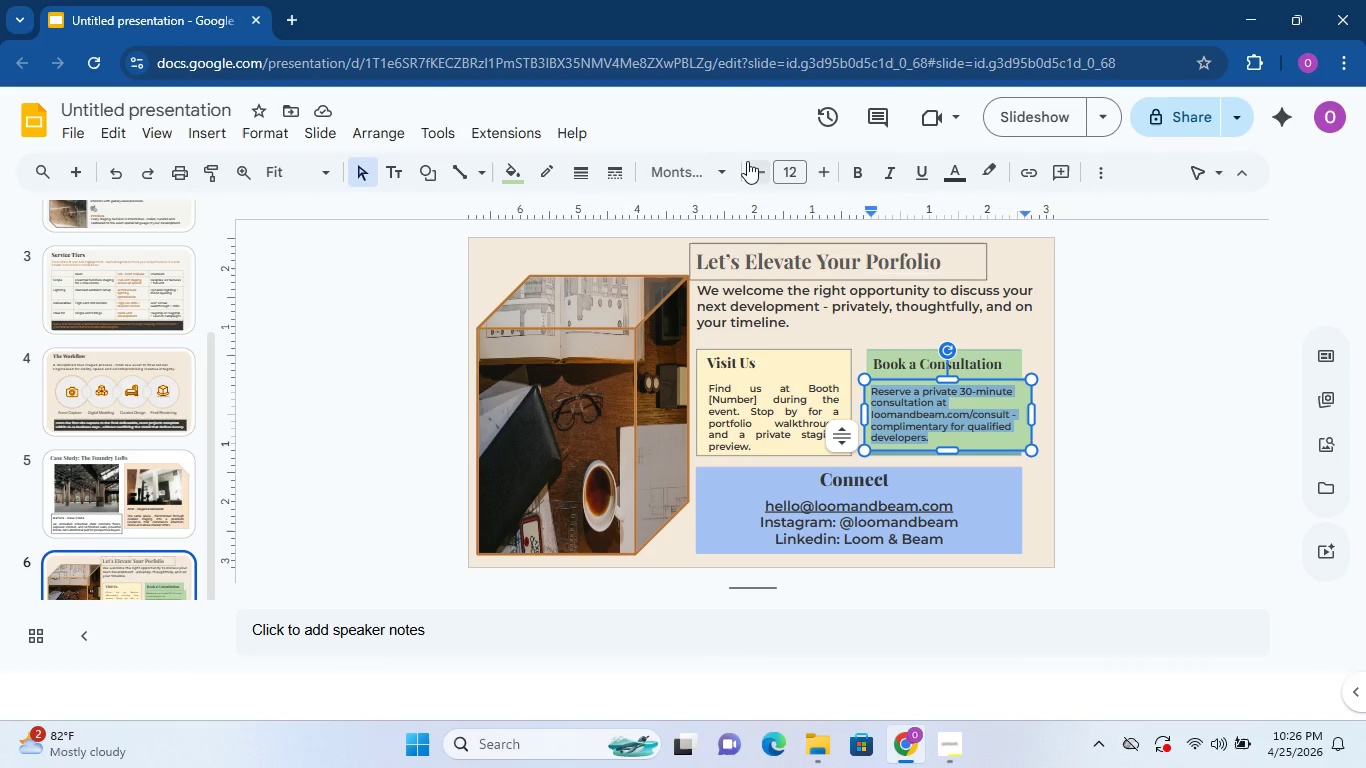 
left_click([747, 162])
 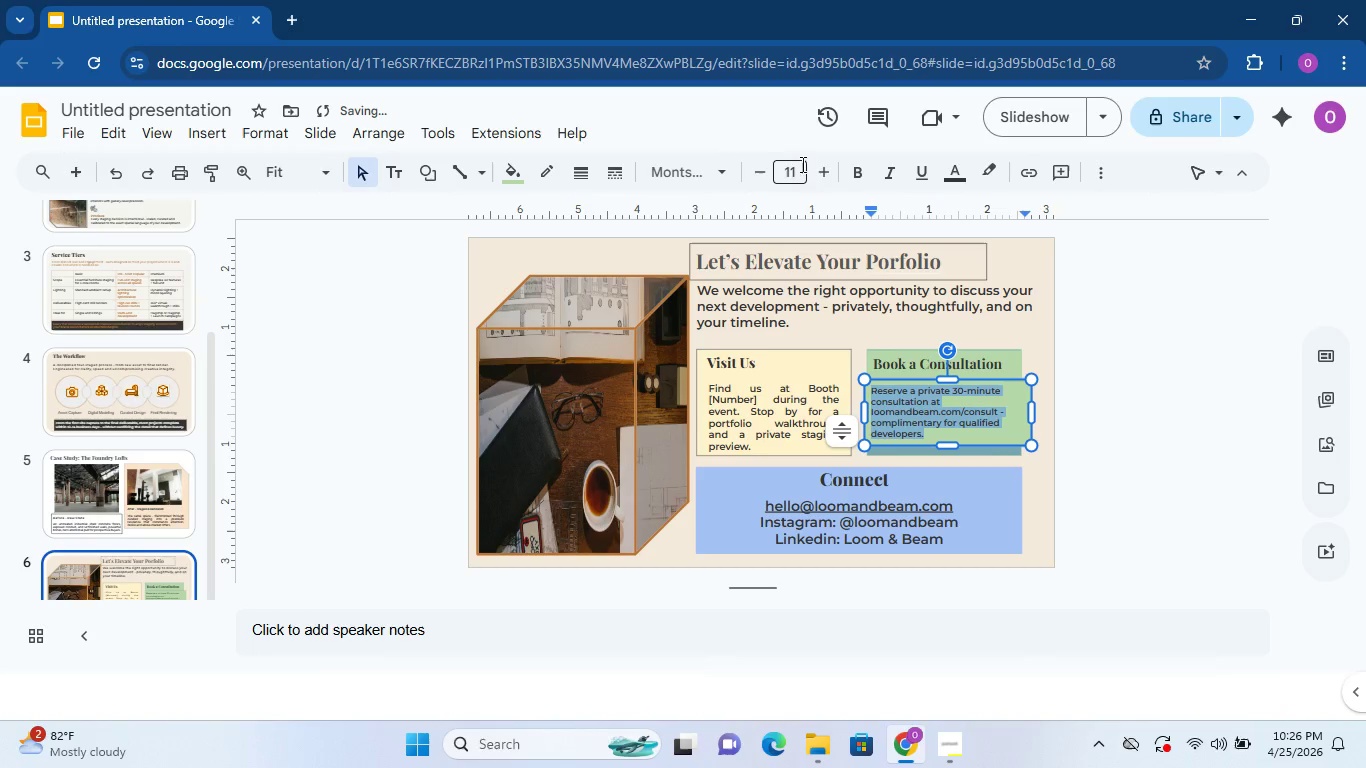 
left_click([812, 164])
 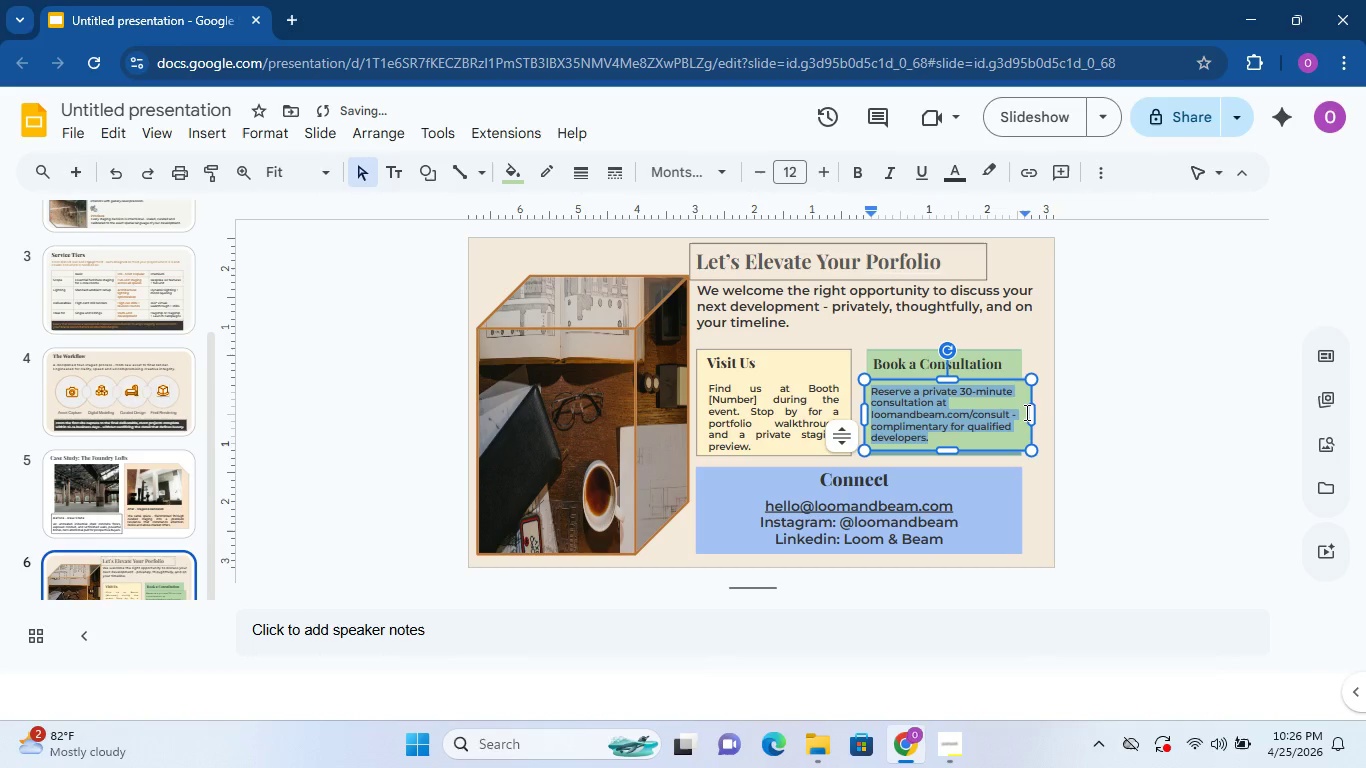 
left_click_drag(start_coordinate=[1031, 411], to_coordinate=[1019, 411])
 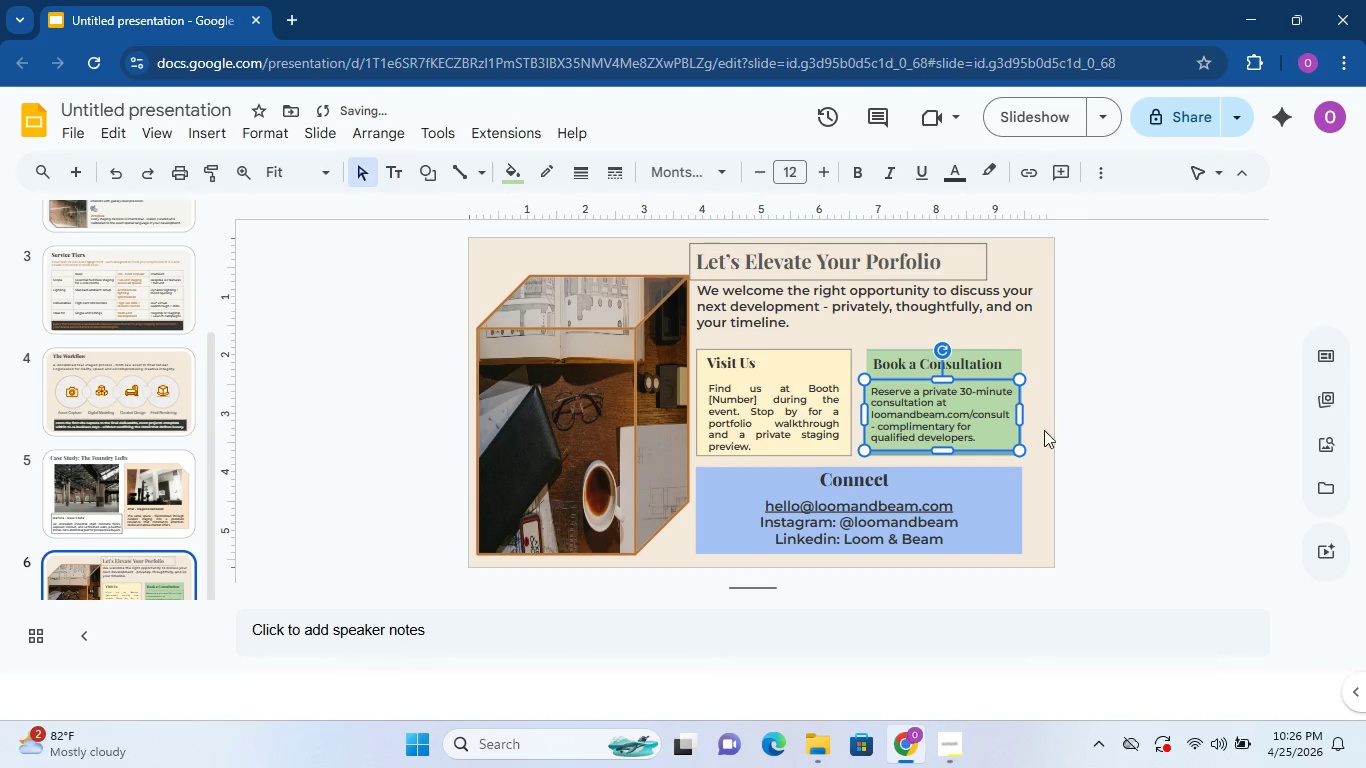 
left_click([1068, 425])
 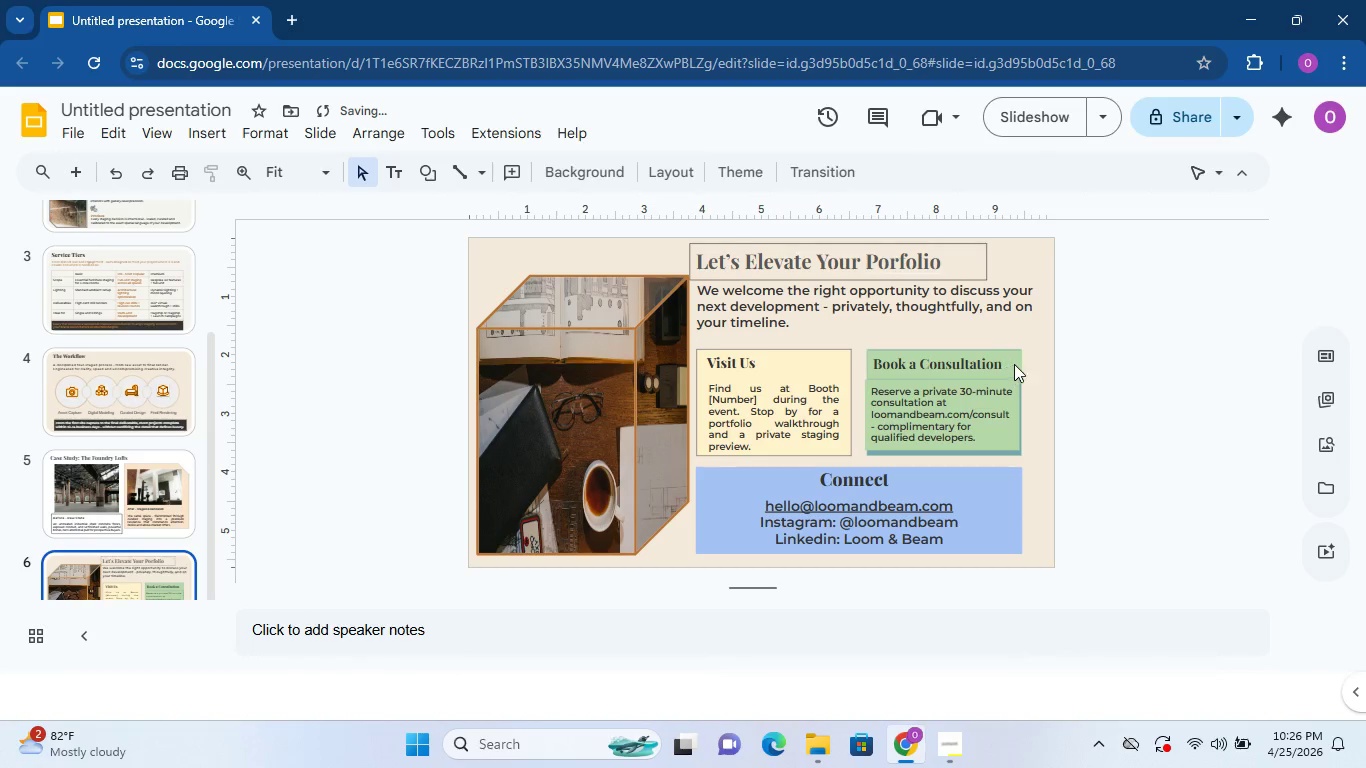 
left_click([1014, 364])
 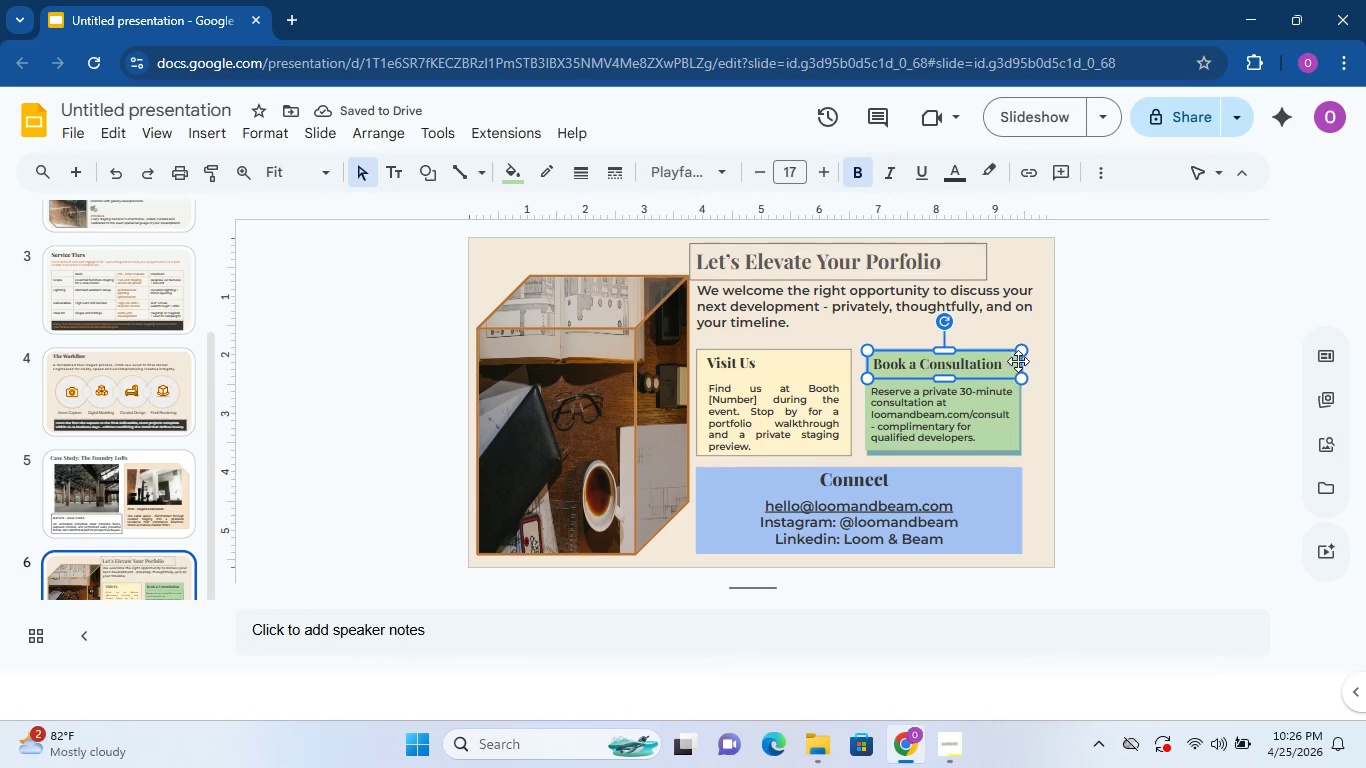 
left_click_drag(start_coordinate=[1023, 361], to_coordinate=[1012, 361])
 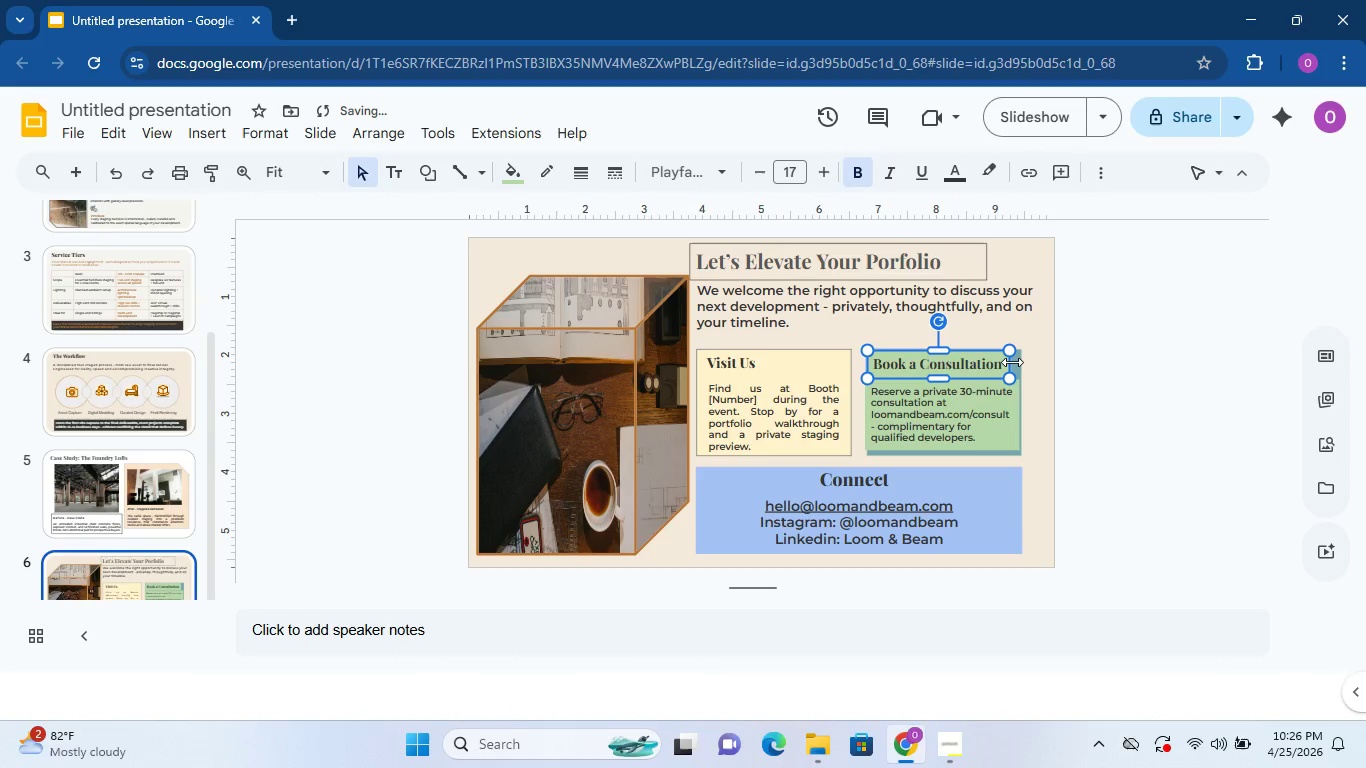 
left_click_drag(start_coordinate=[1012, 362], to_coordinate=[1019, 362])
 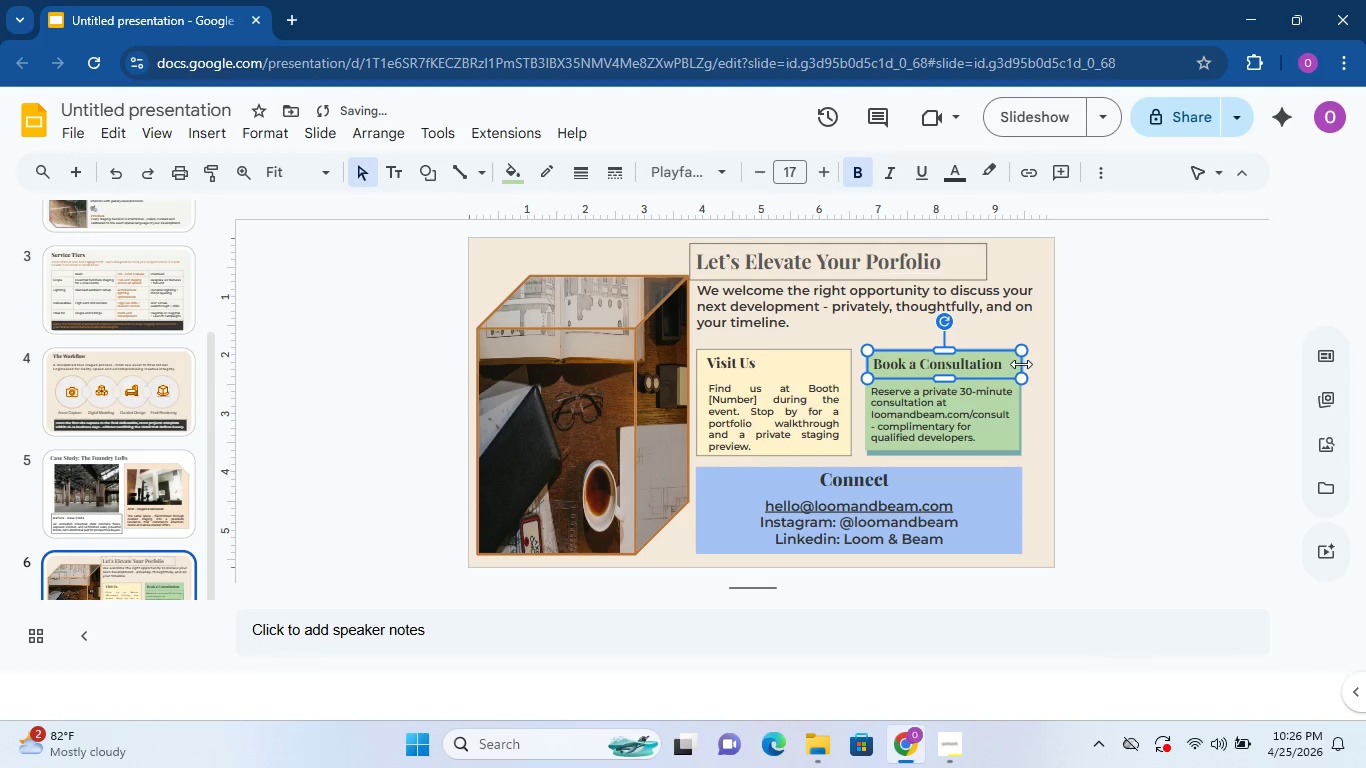 
left_click_drag(start_coordinate=[1022, 364], to_coordinate=[1015, 363])
 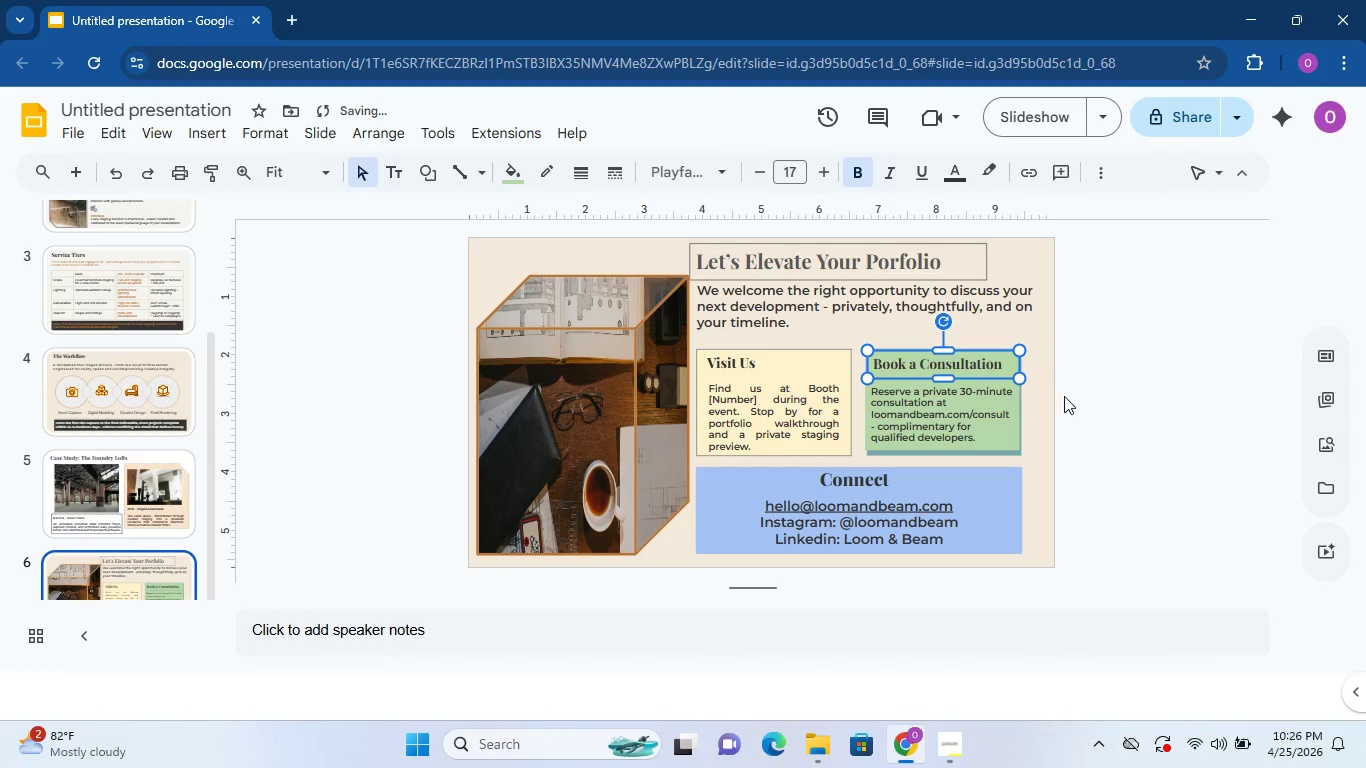 
left_click([1064, 396])
 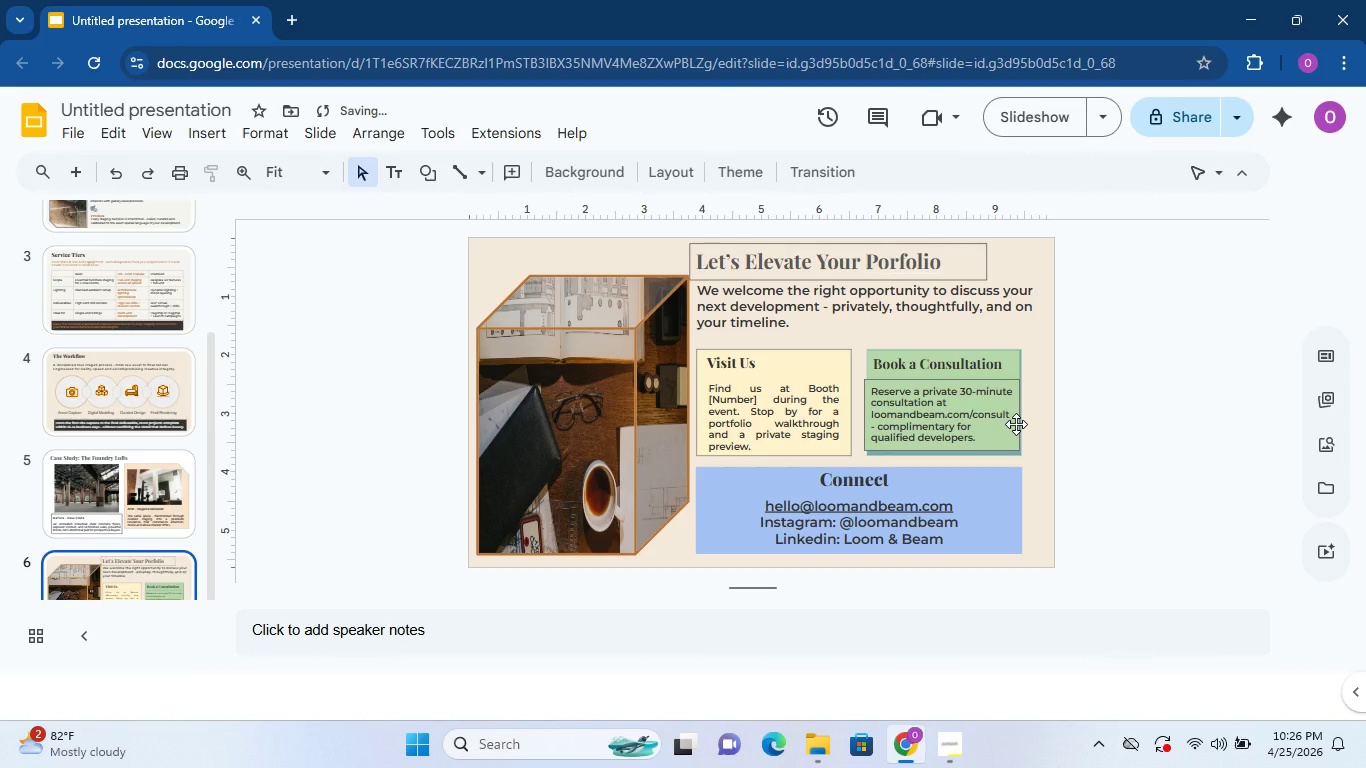 
left_click([1016, 424])
 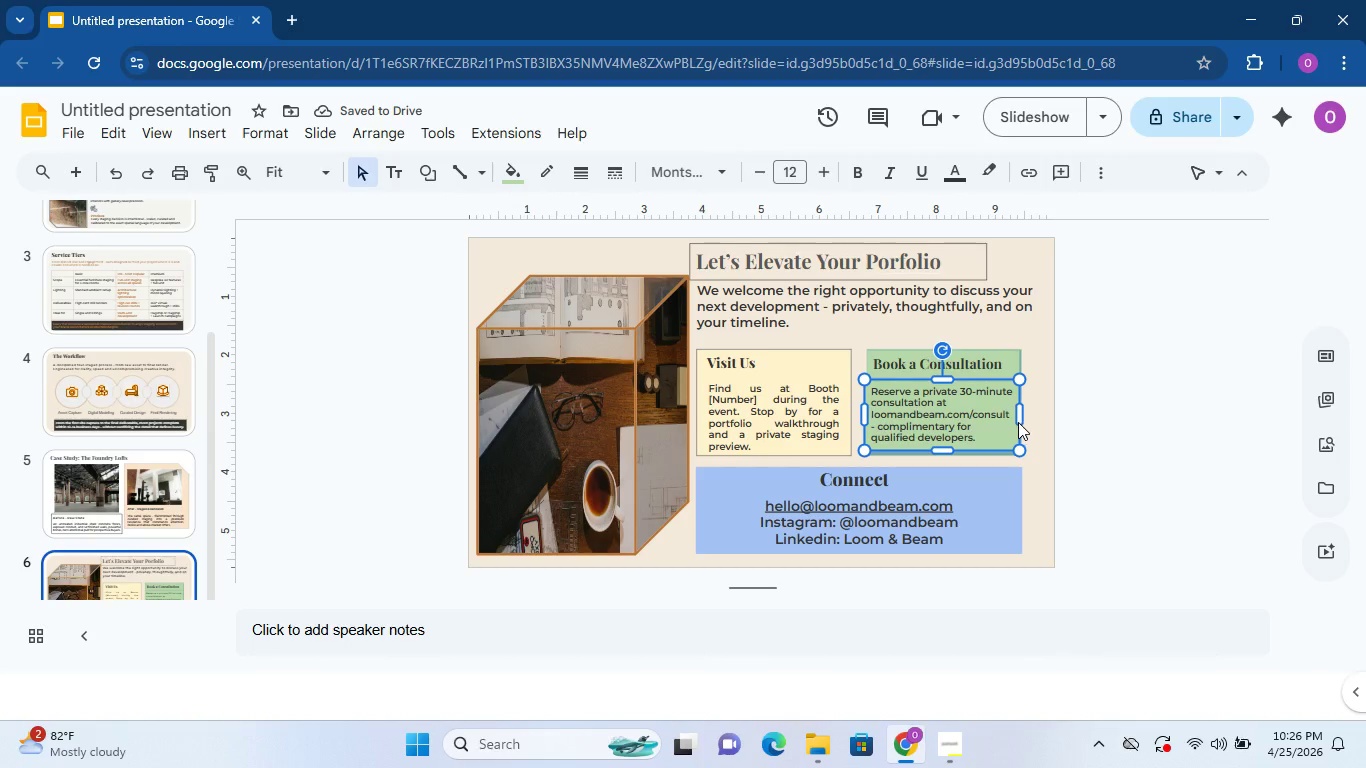 
key(ArrowRight)
 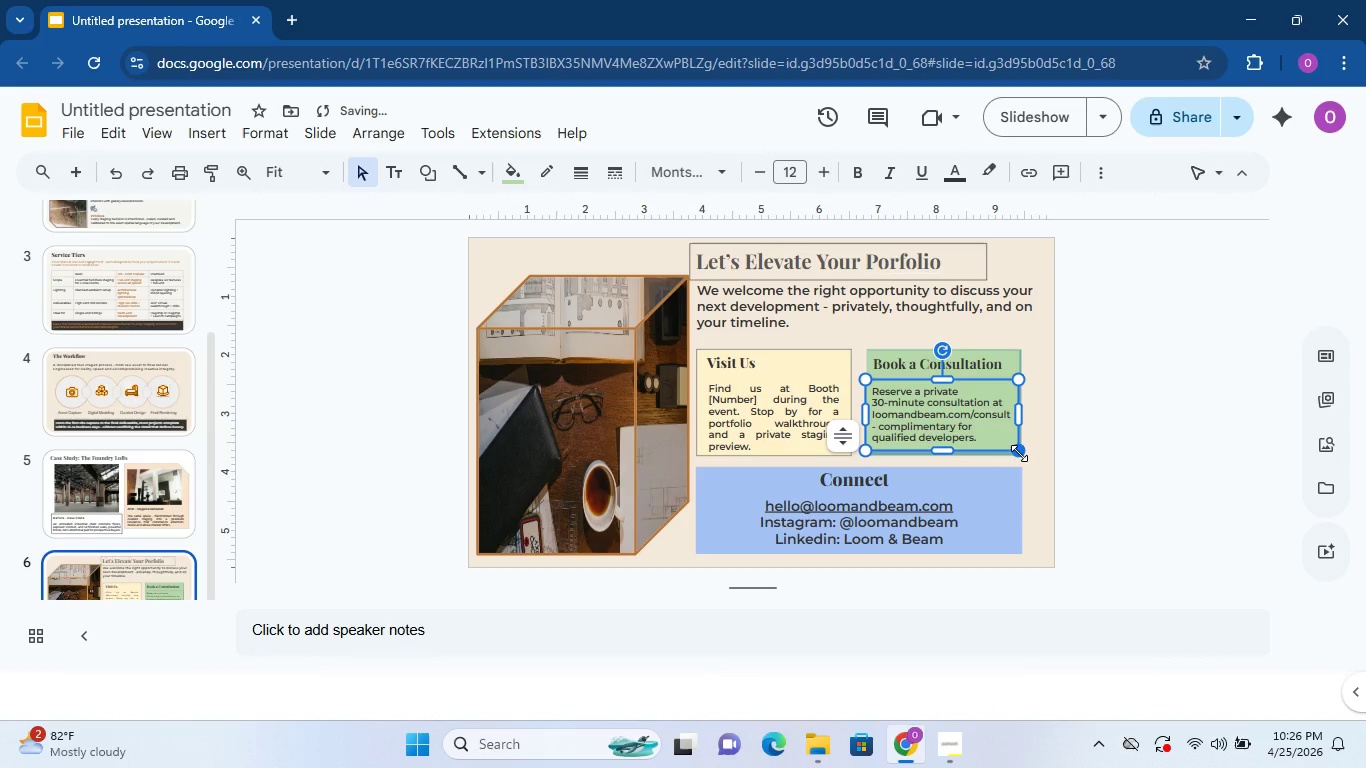 
left_click([1079, 423])
 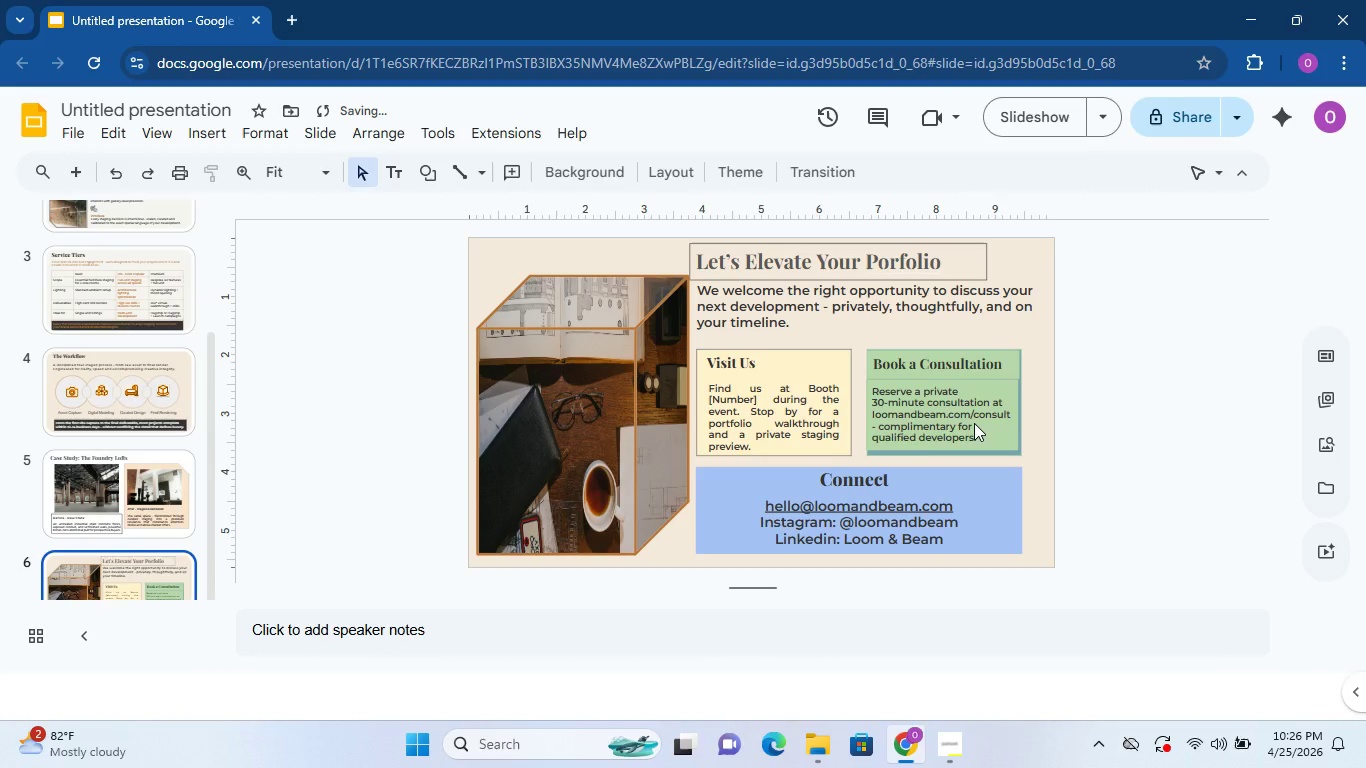 
left_click([974, 423])
 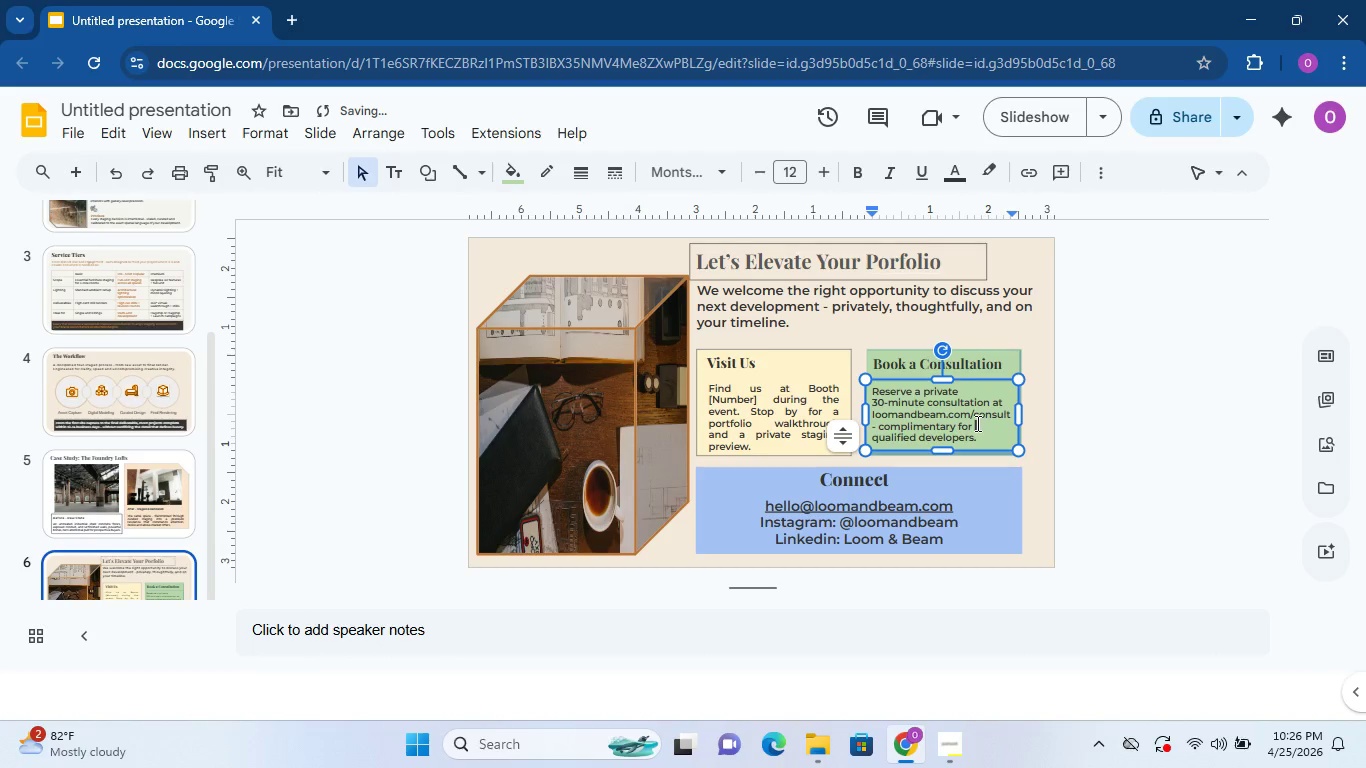 
key(ArrowRight)
 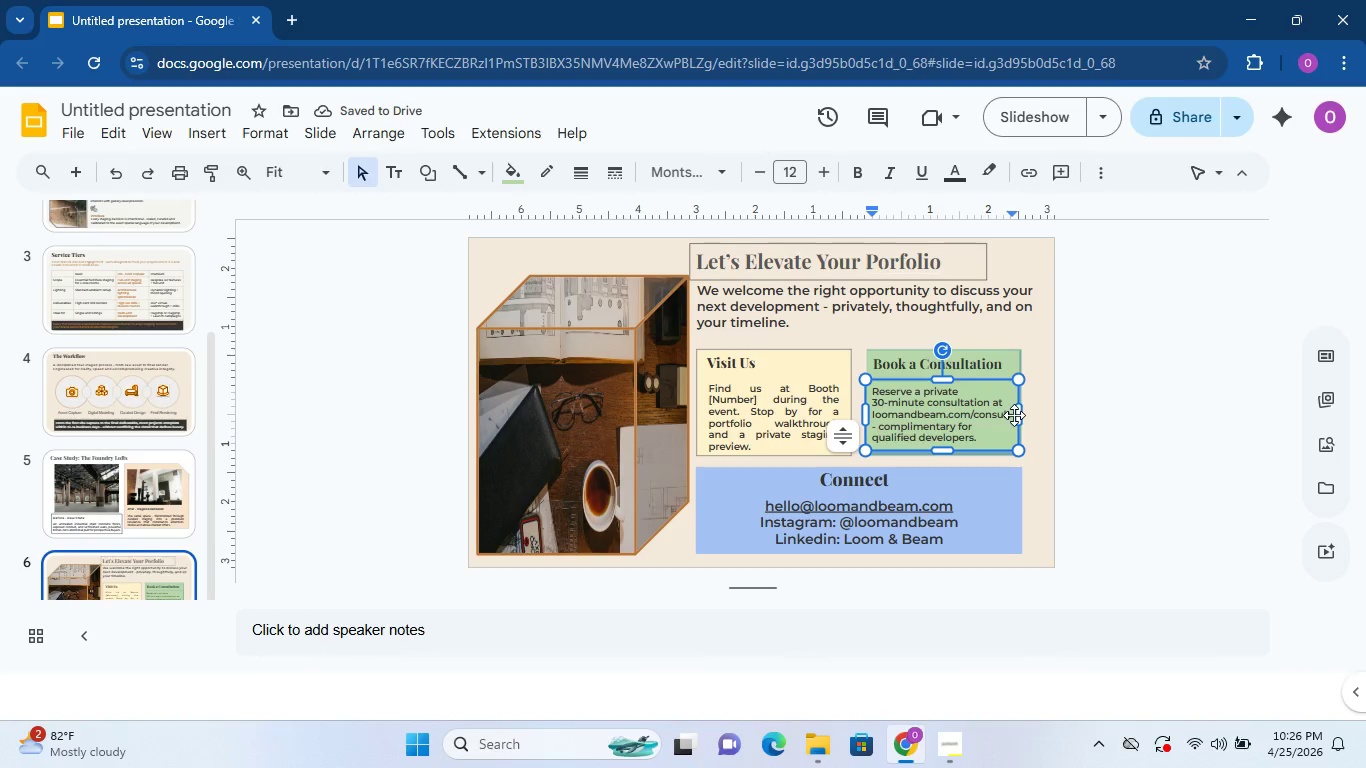 
left_click_drag(start_coordinate=[1015, 414], to_coordinate=[1021, 413])
 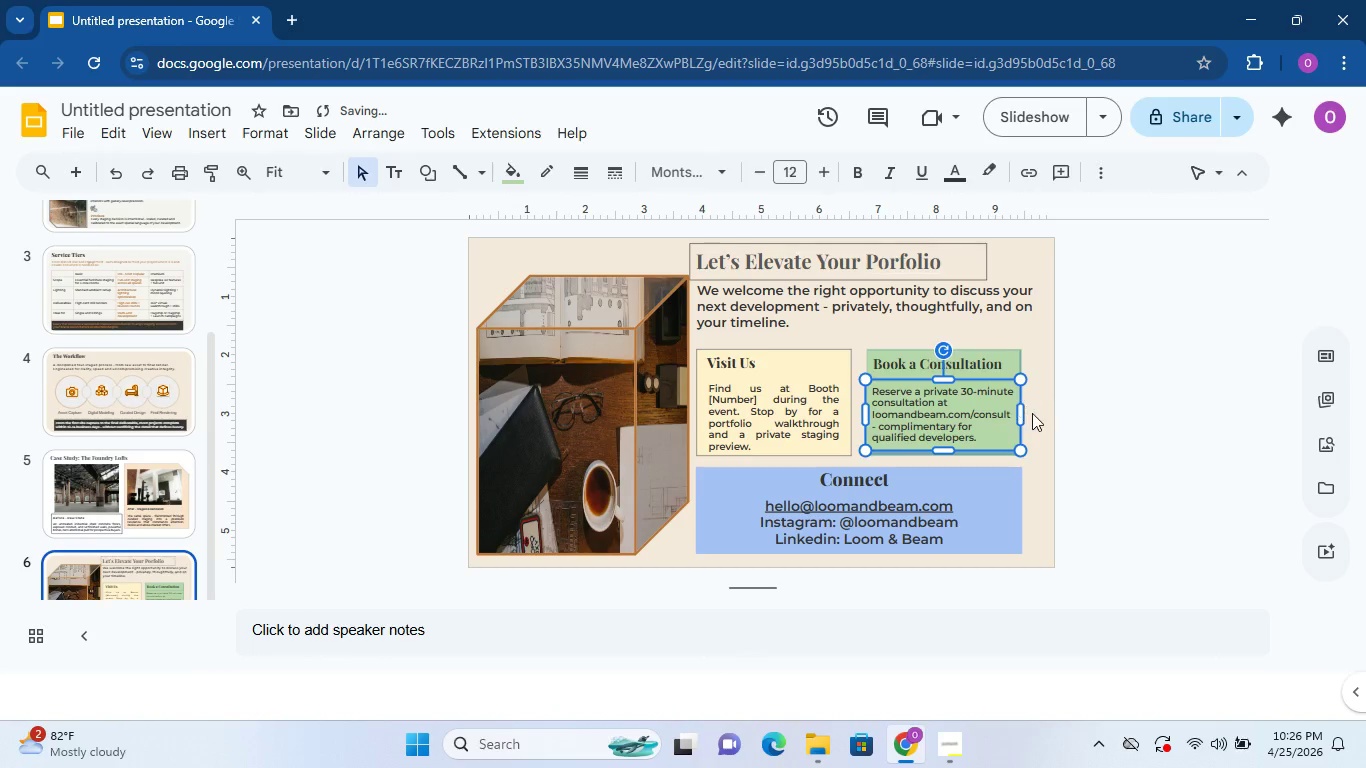 
left_click([1040, 413])
 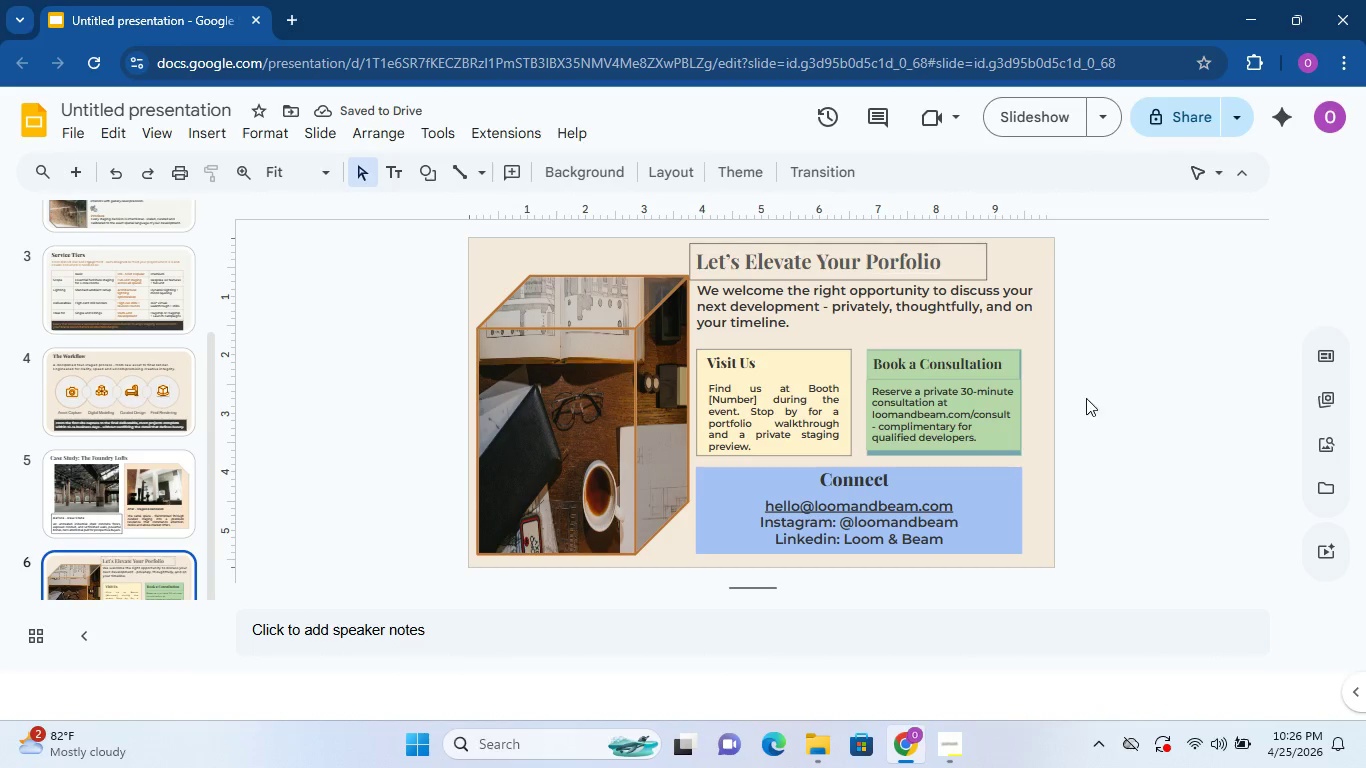 
left_click([991, 444])
 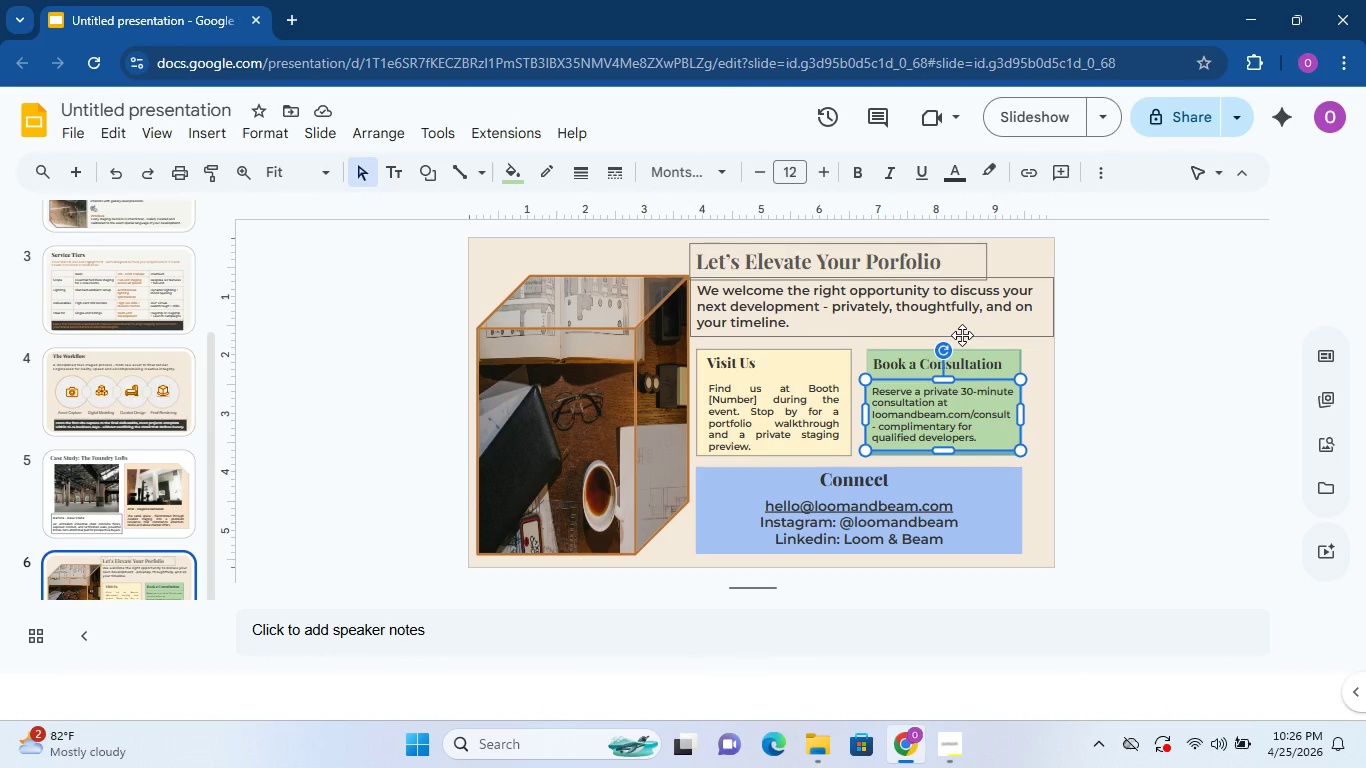 
key(ArrowDown)
 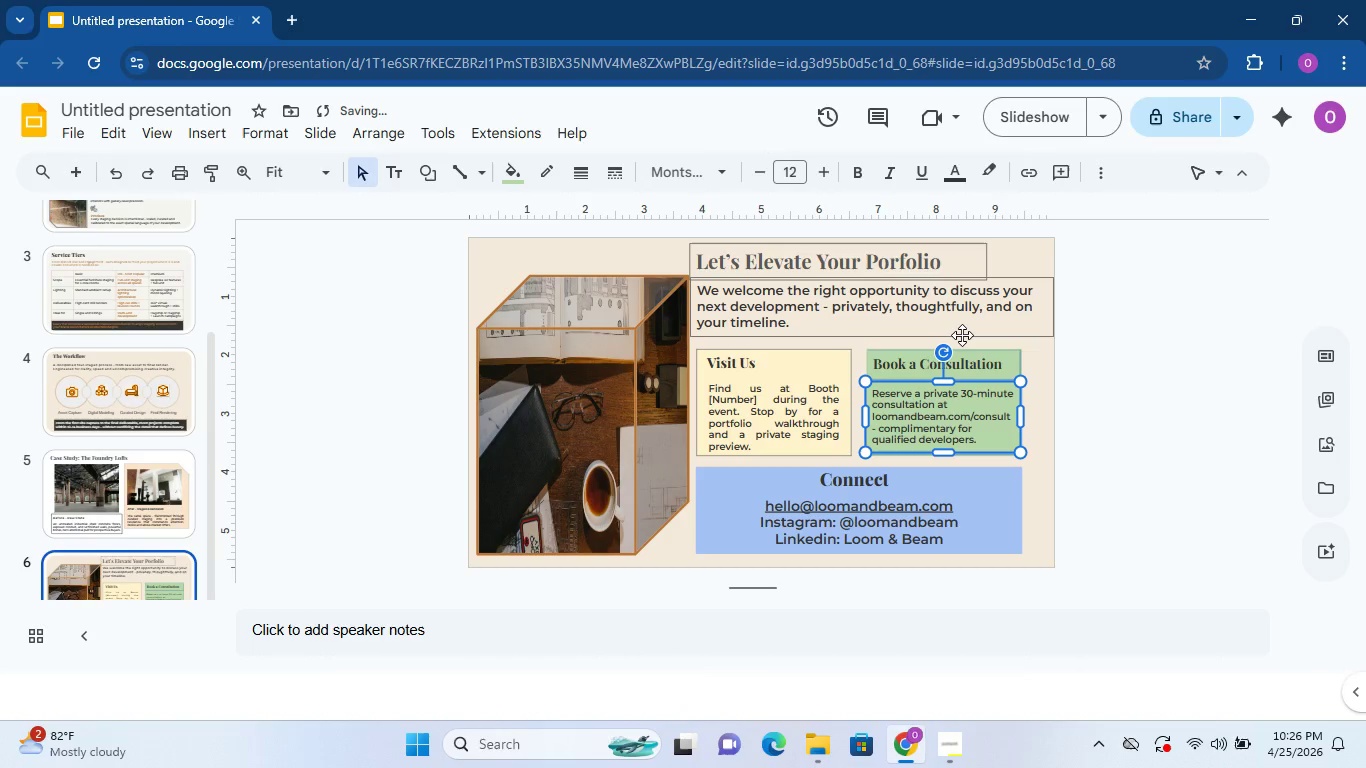 
key(ArrowDown)
 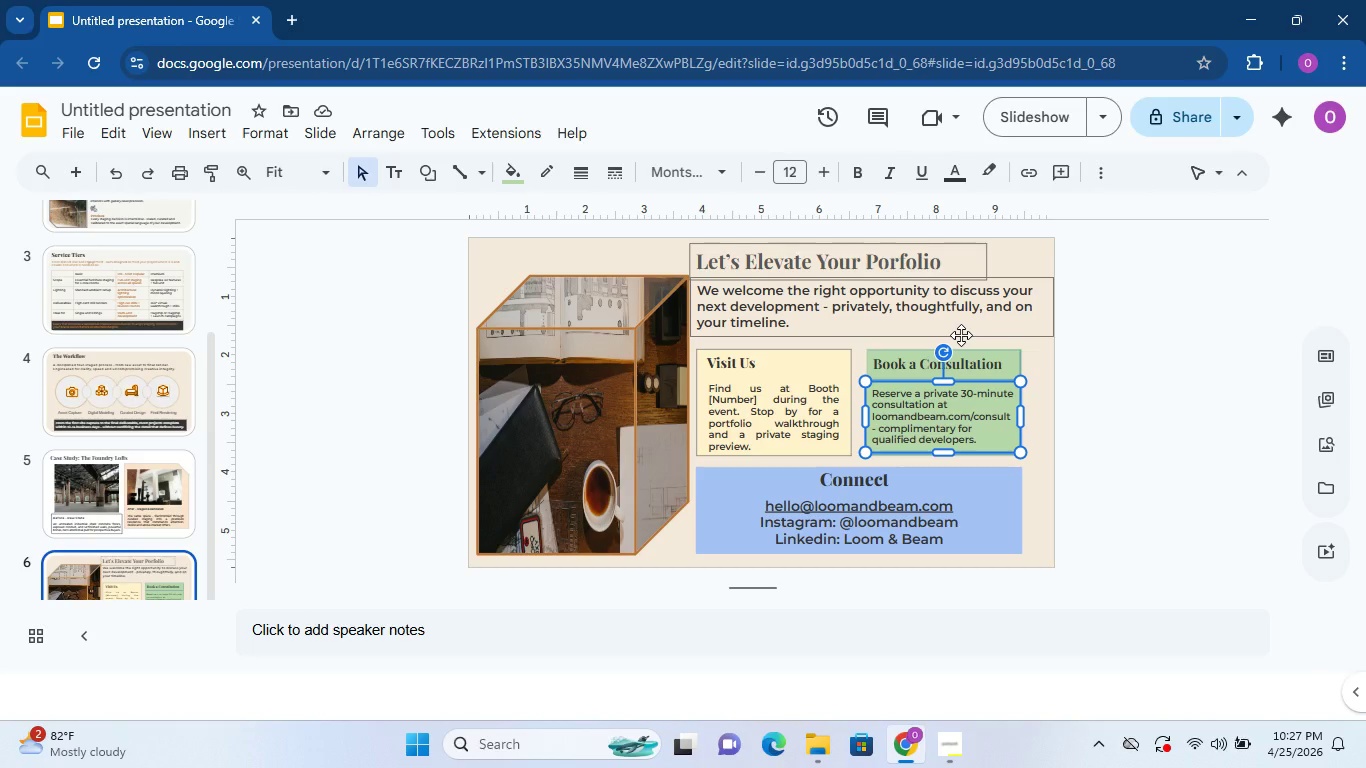 
wait(44.58)
 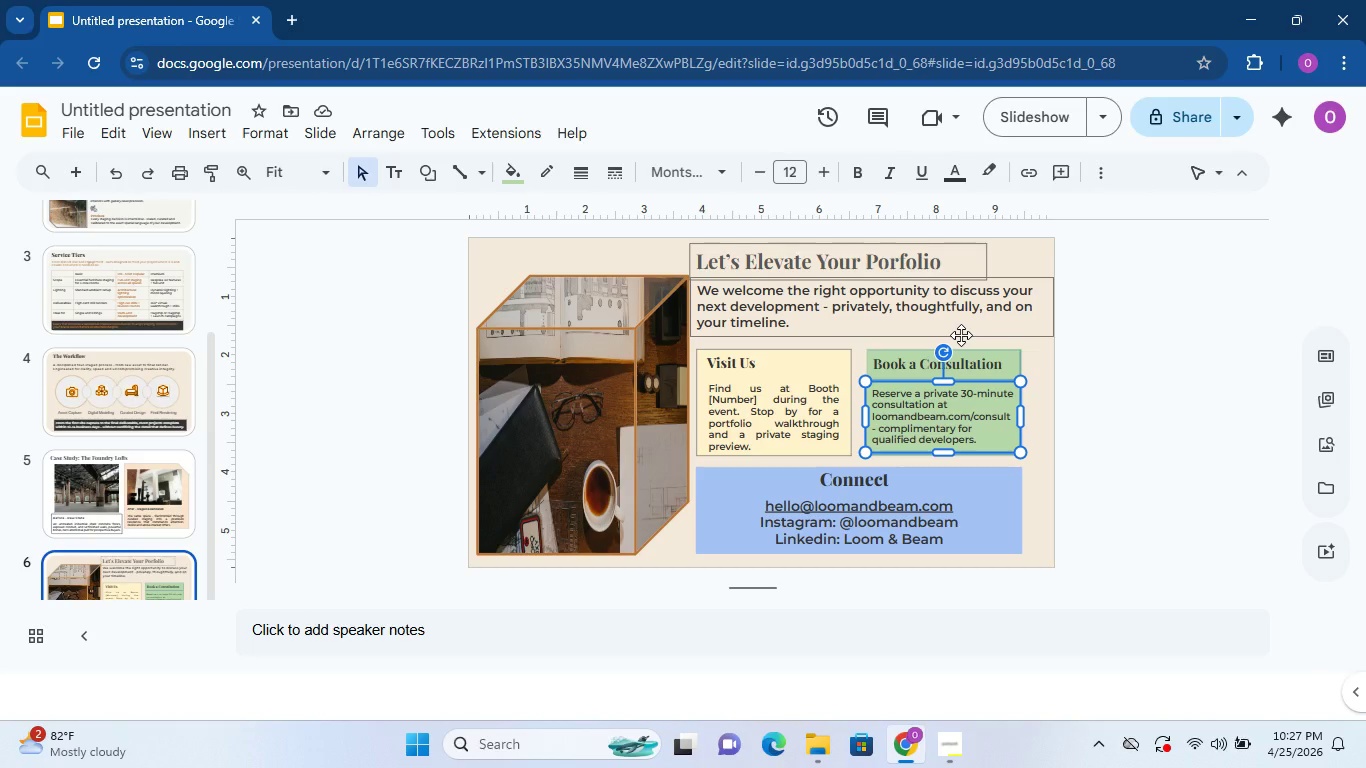 
left_click([1103, 366])
 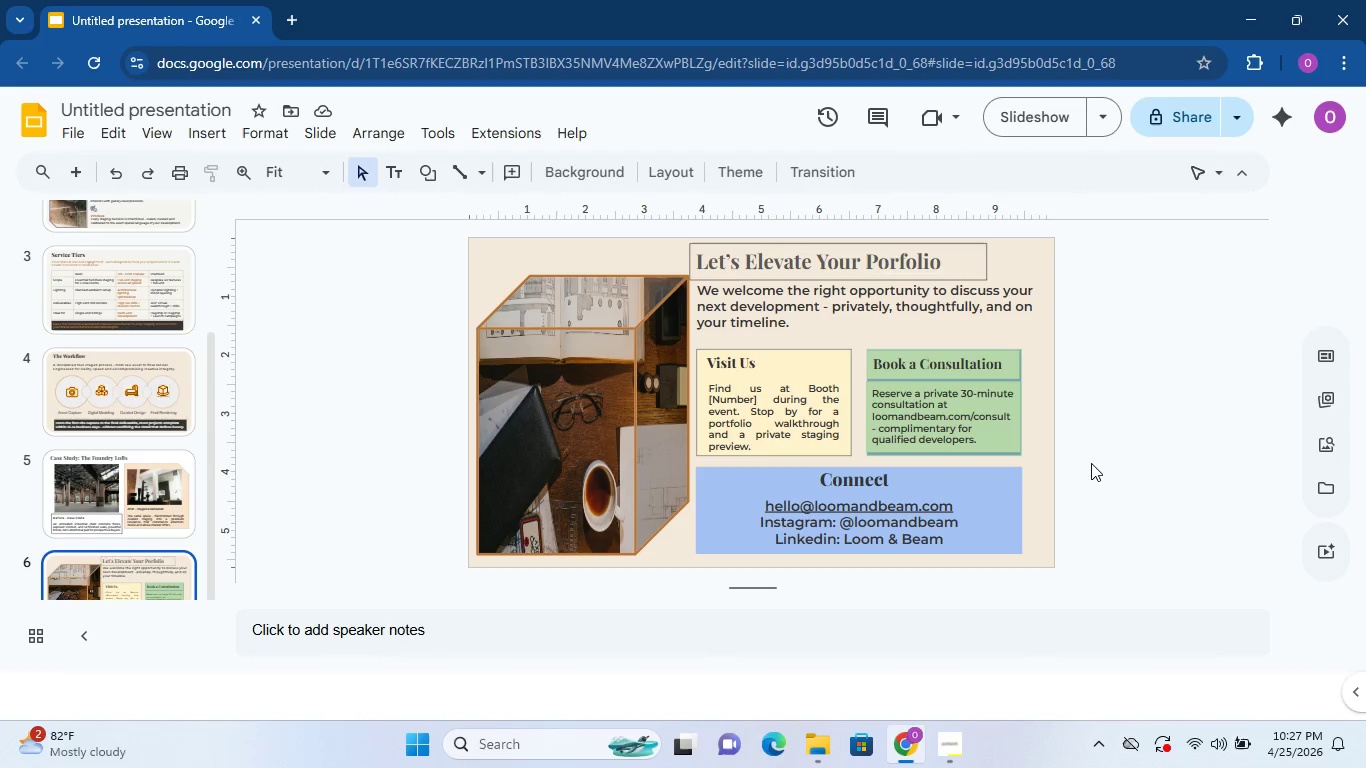 
left_click([1014, 446])
 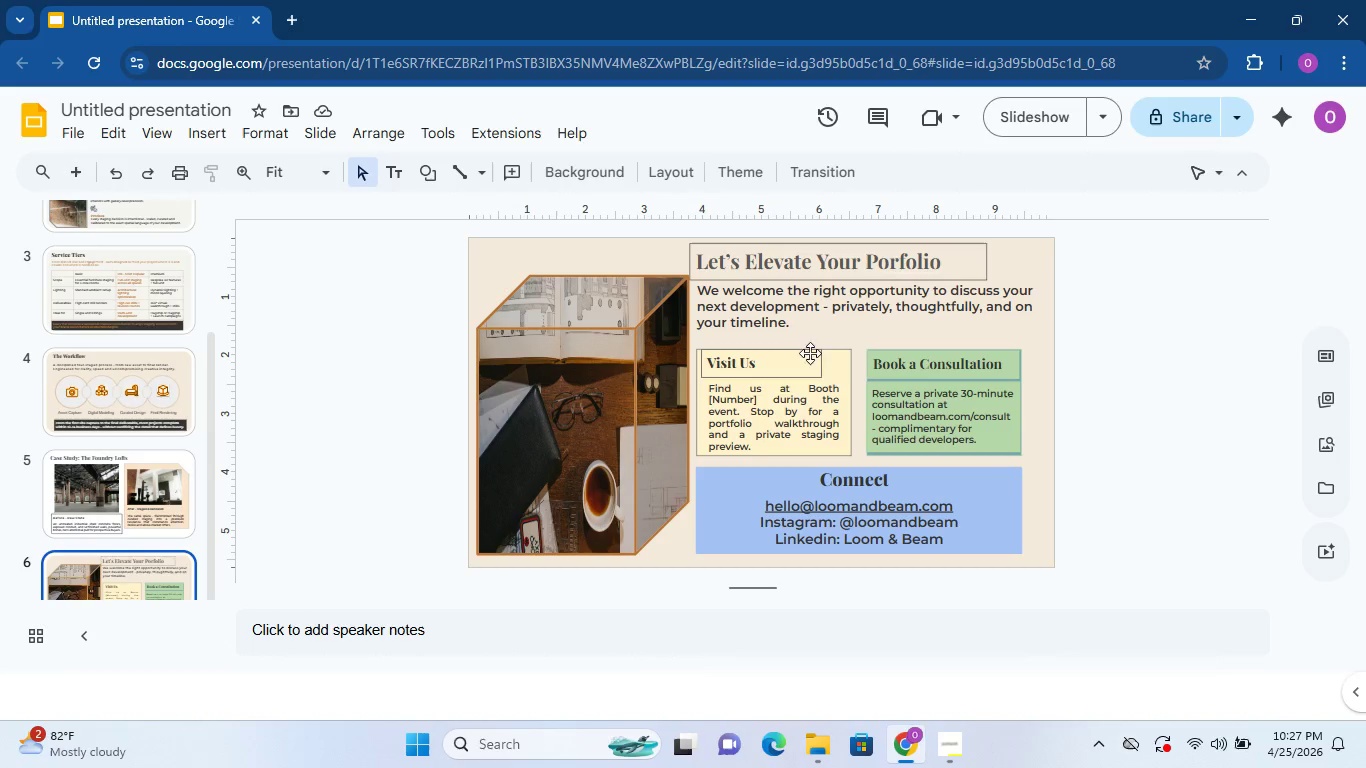 
wait(7.56)
 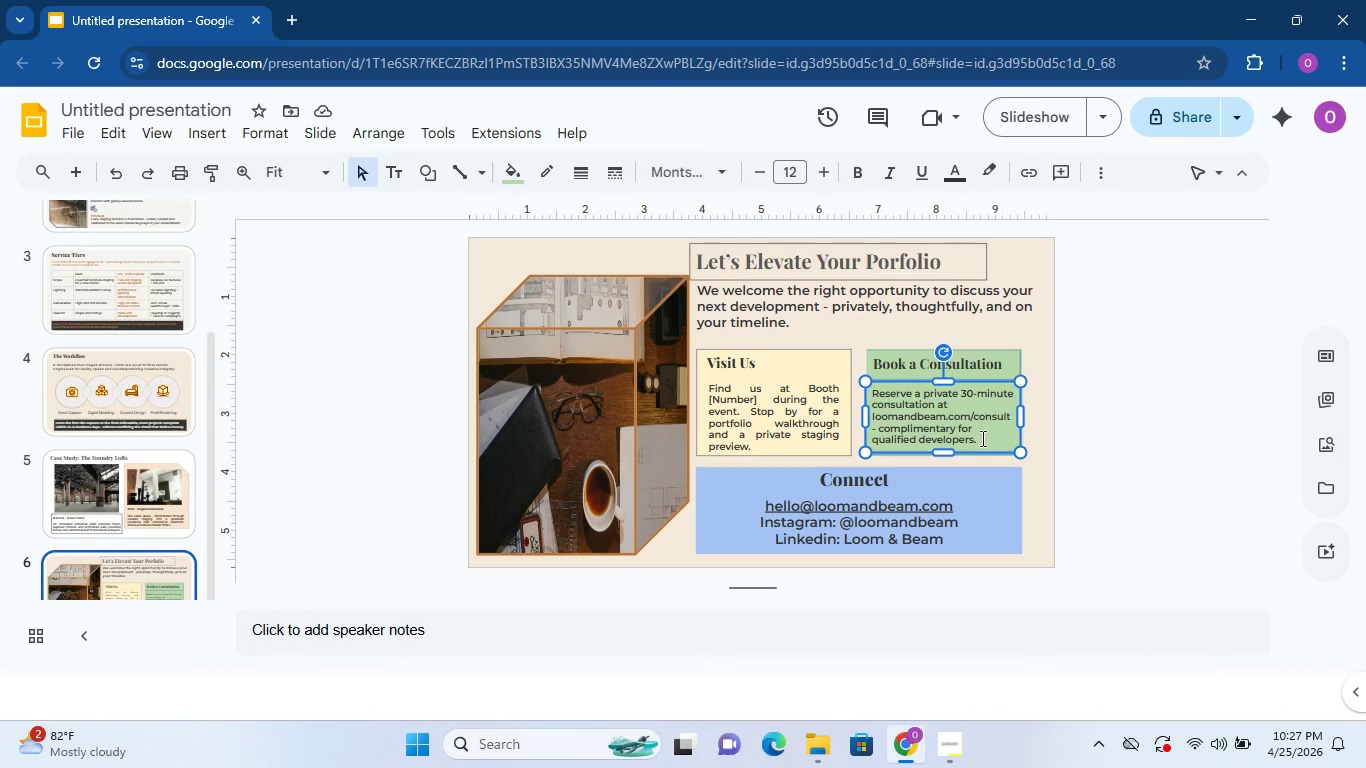 
left_click([1046, 279])
 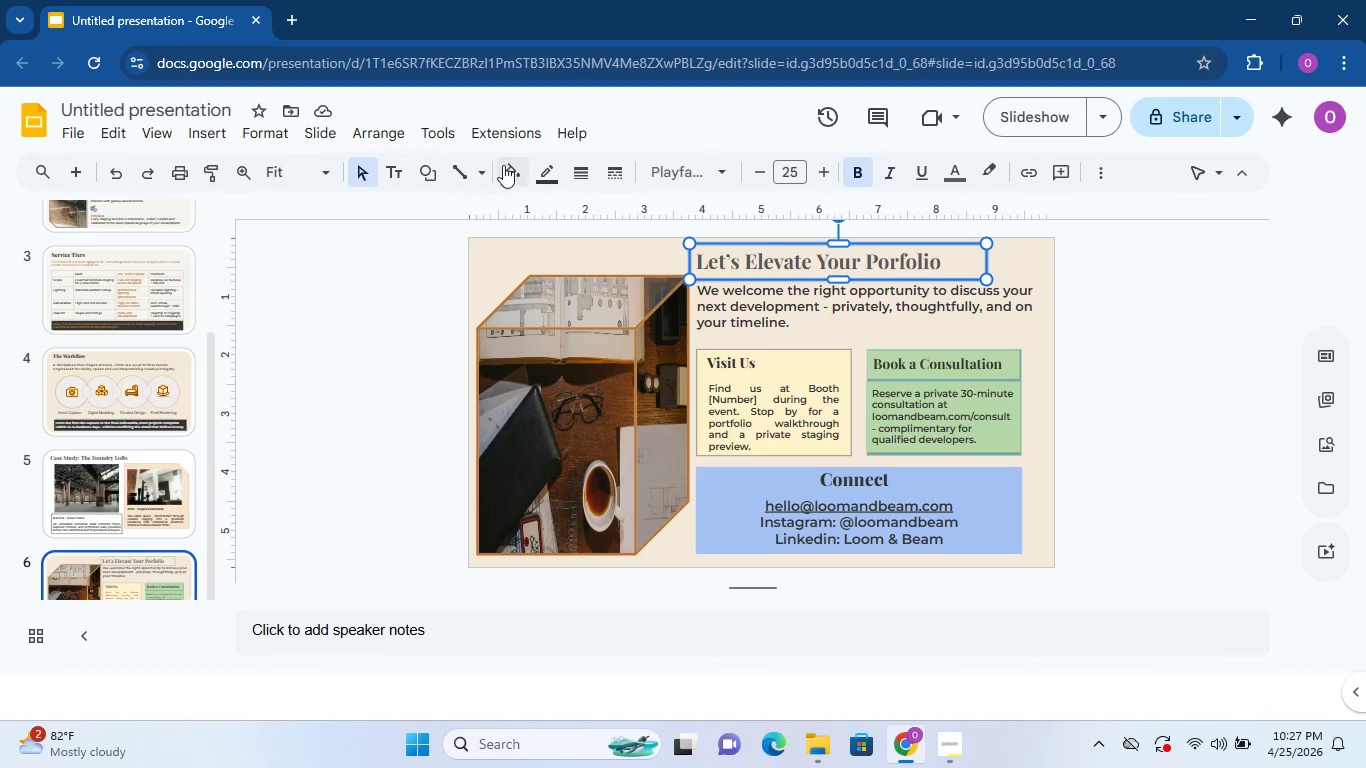 
left_click([569, 171])
 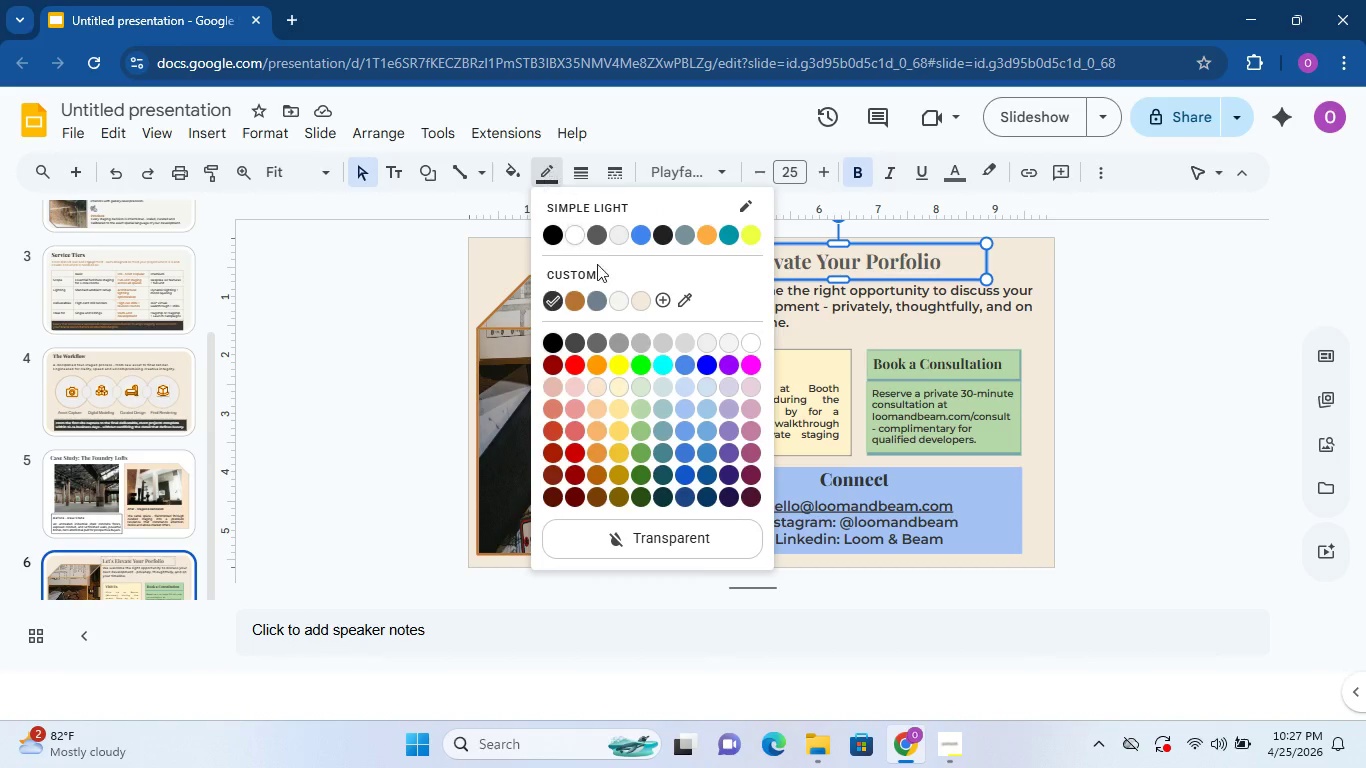 
left_click([683, 531])
 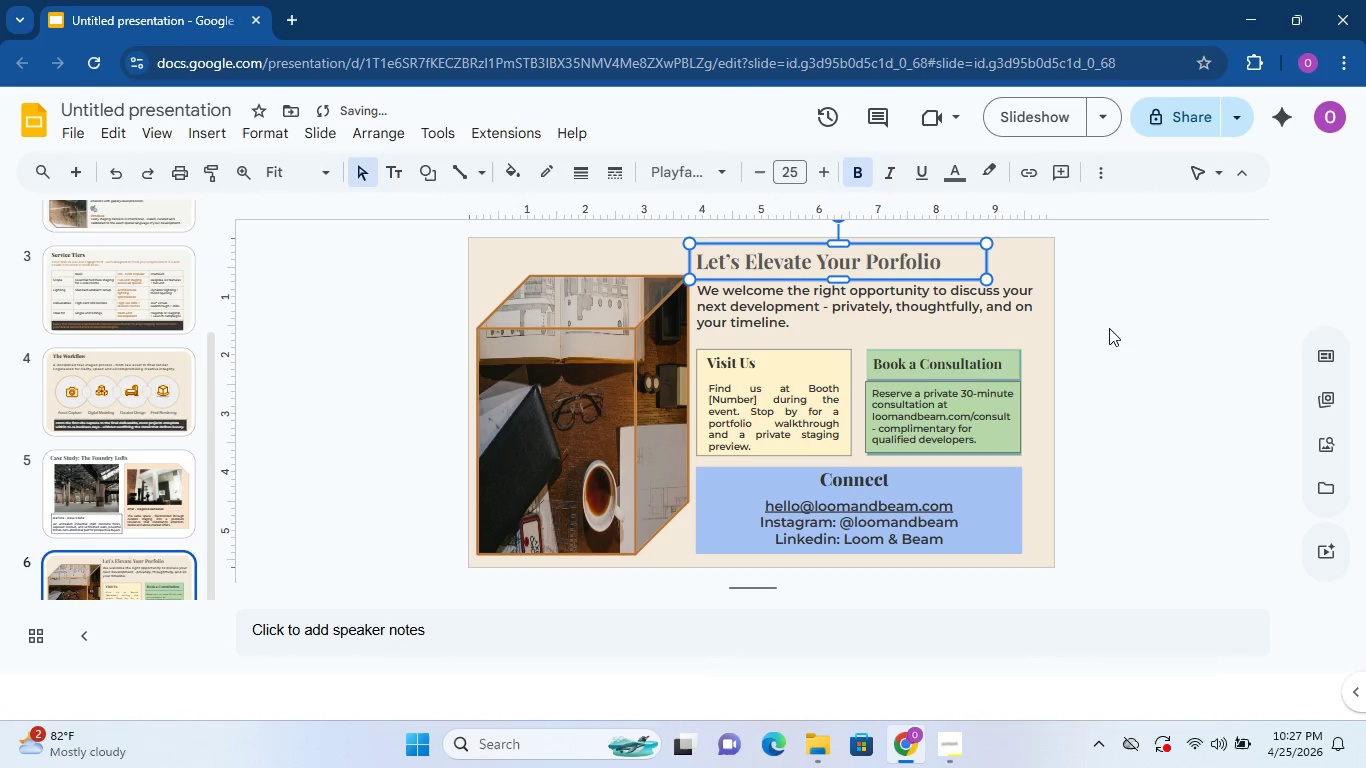 
left_click([1114, 327])
 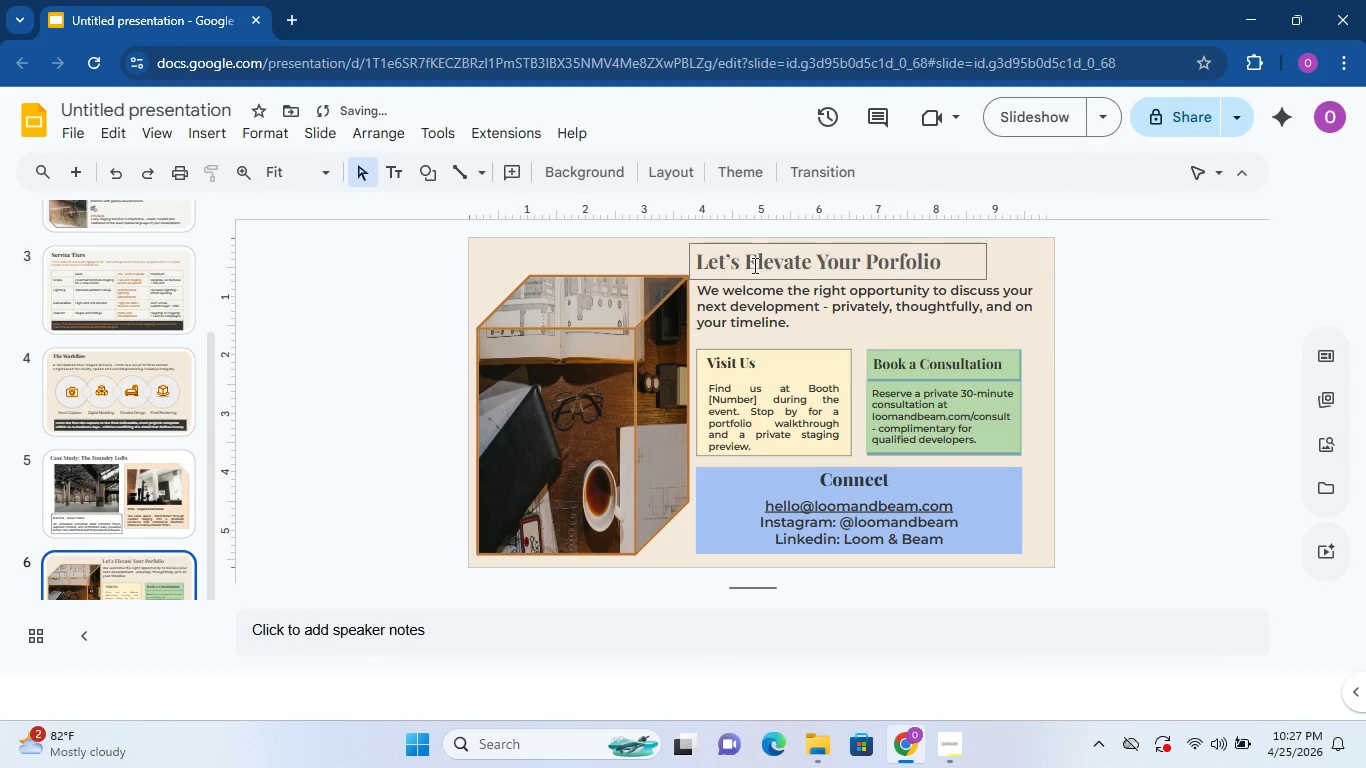 
double_click([756, 260])
 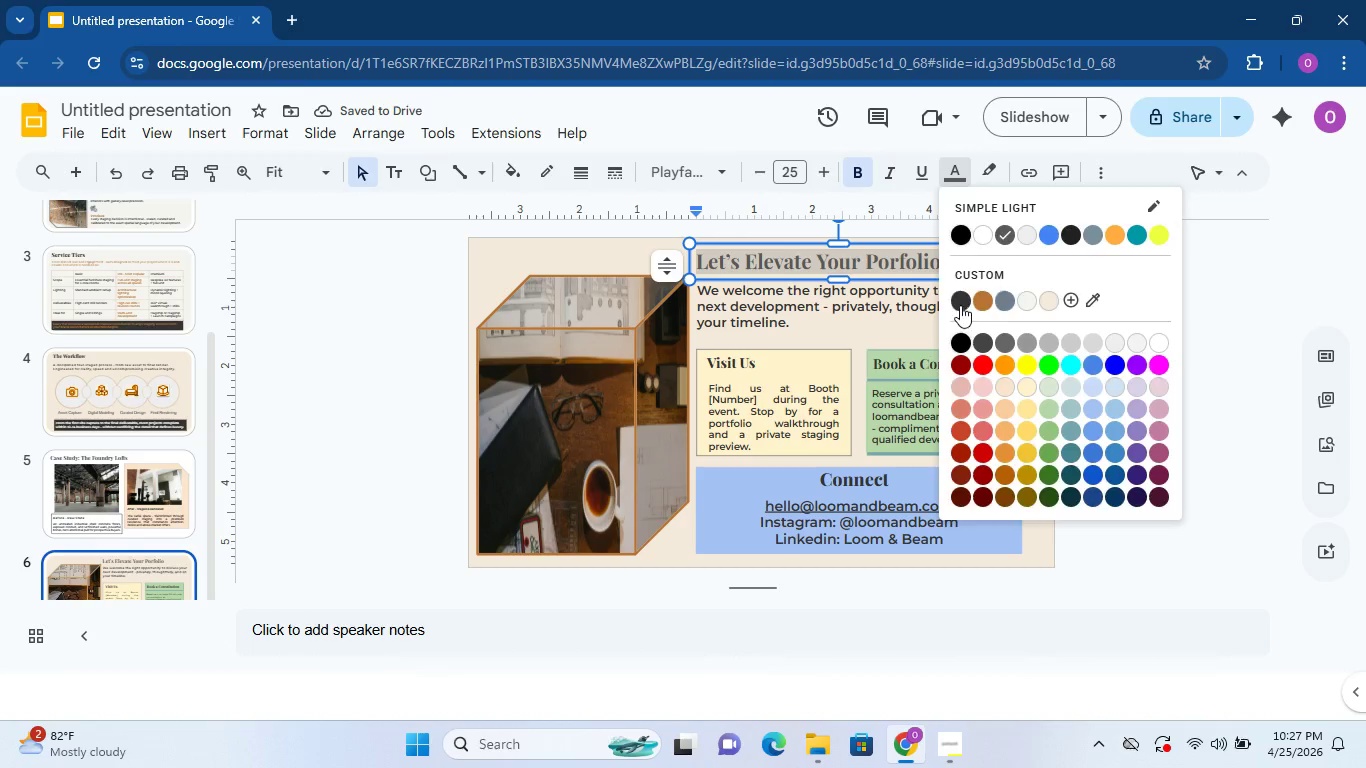 
double_click([1212, 272])
 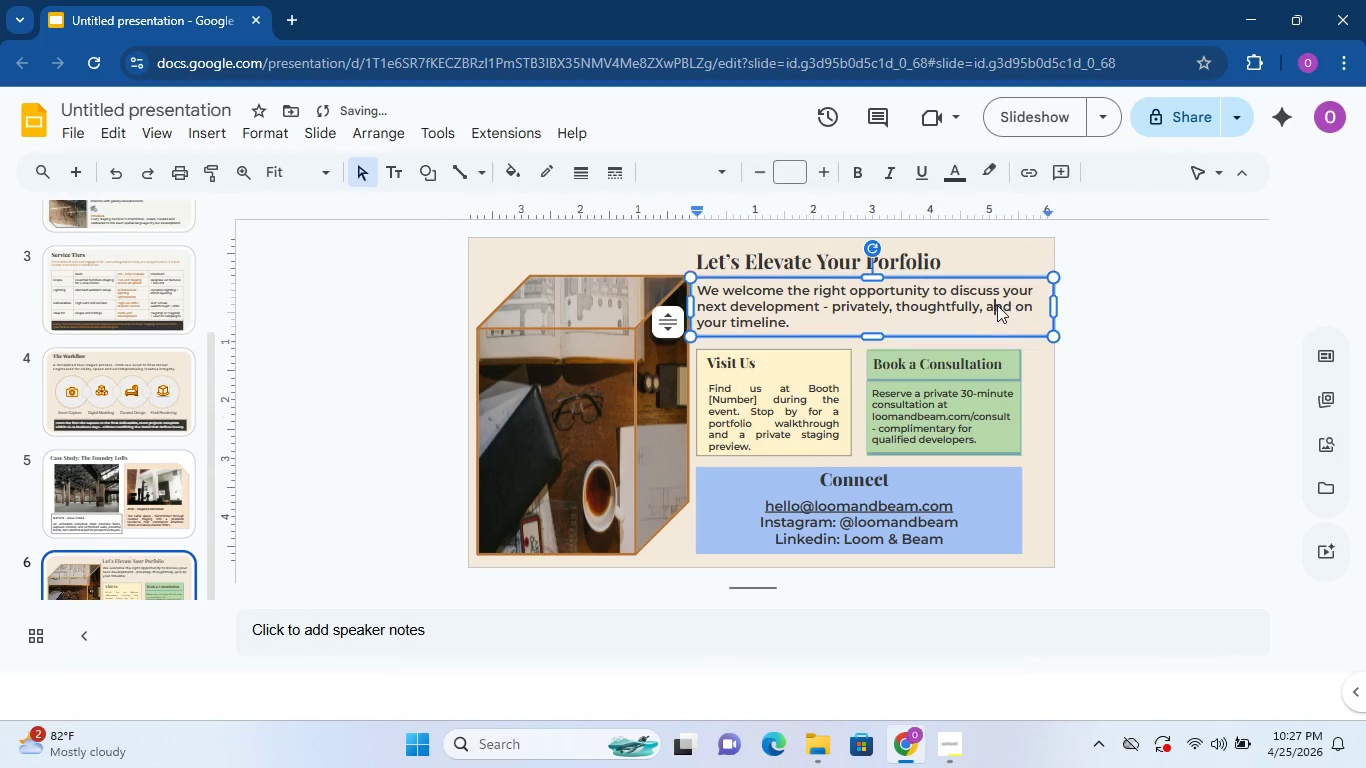 
double_click([978, 295])
 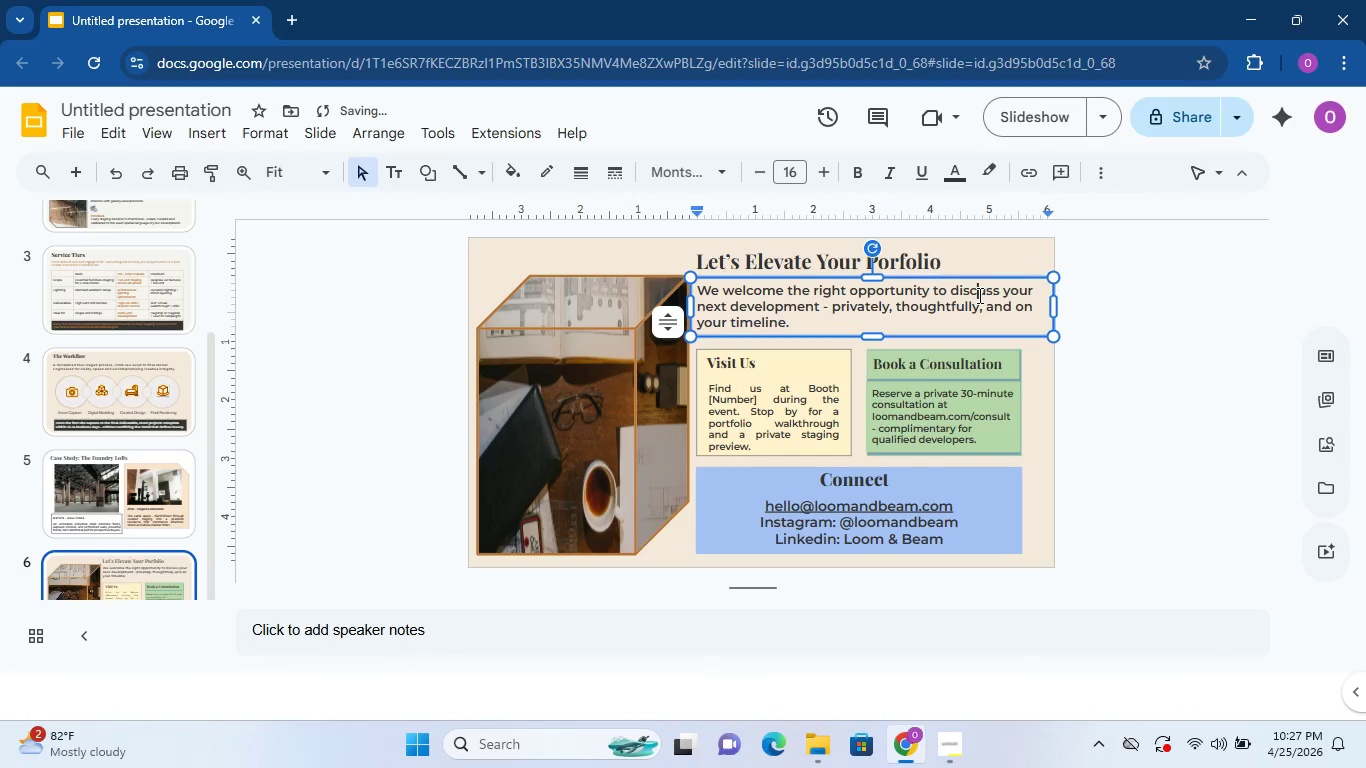 
triple_click([978, 295])
 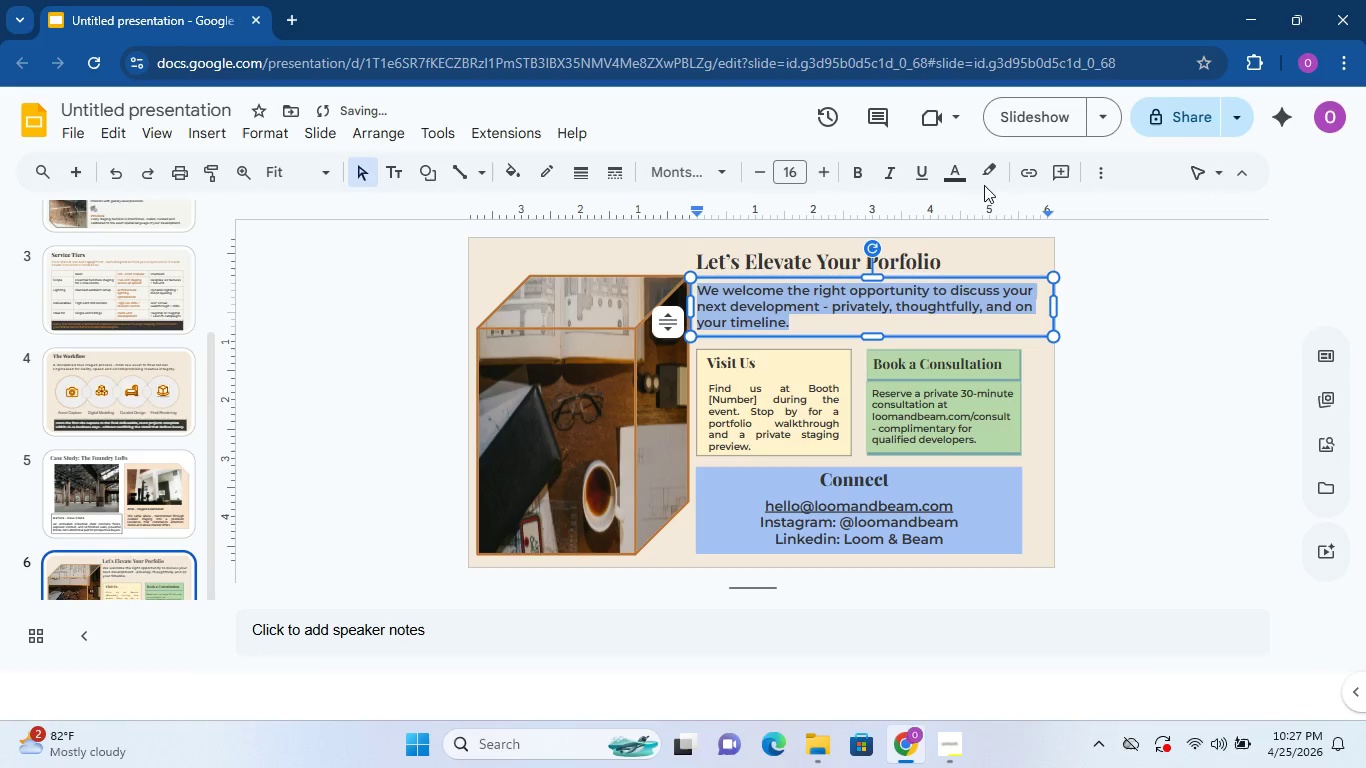 
left_click([961, 175])
 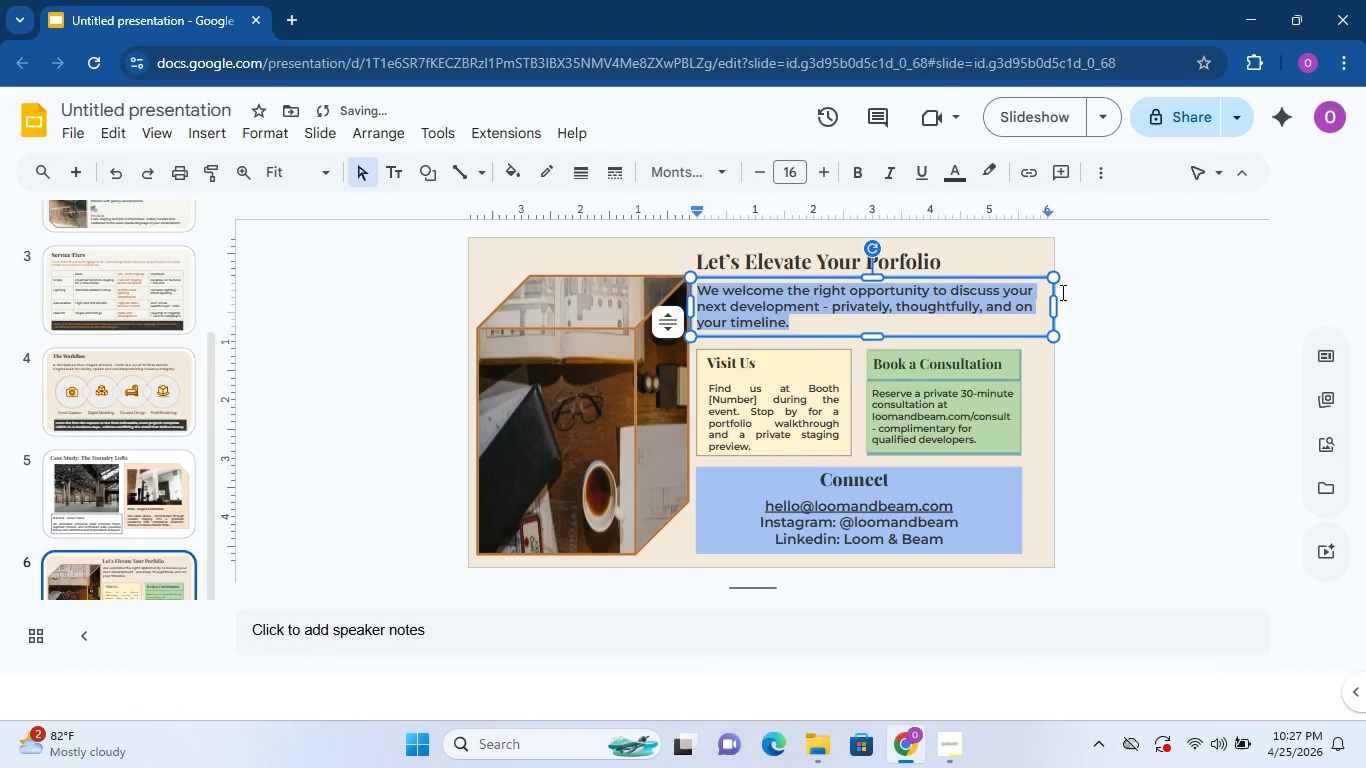 
double_click([1191, 290])
 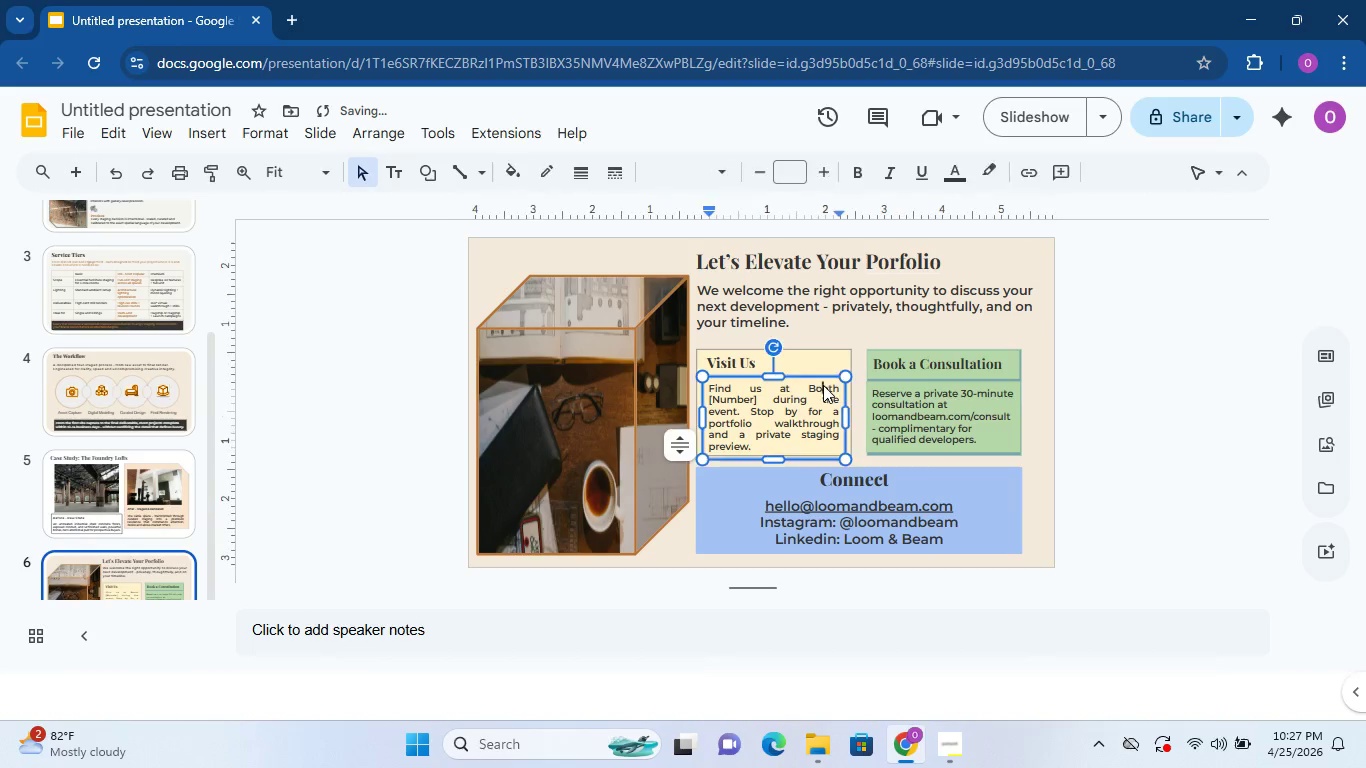 
double_click([823, 382])
 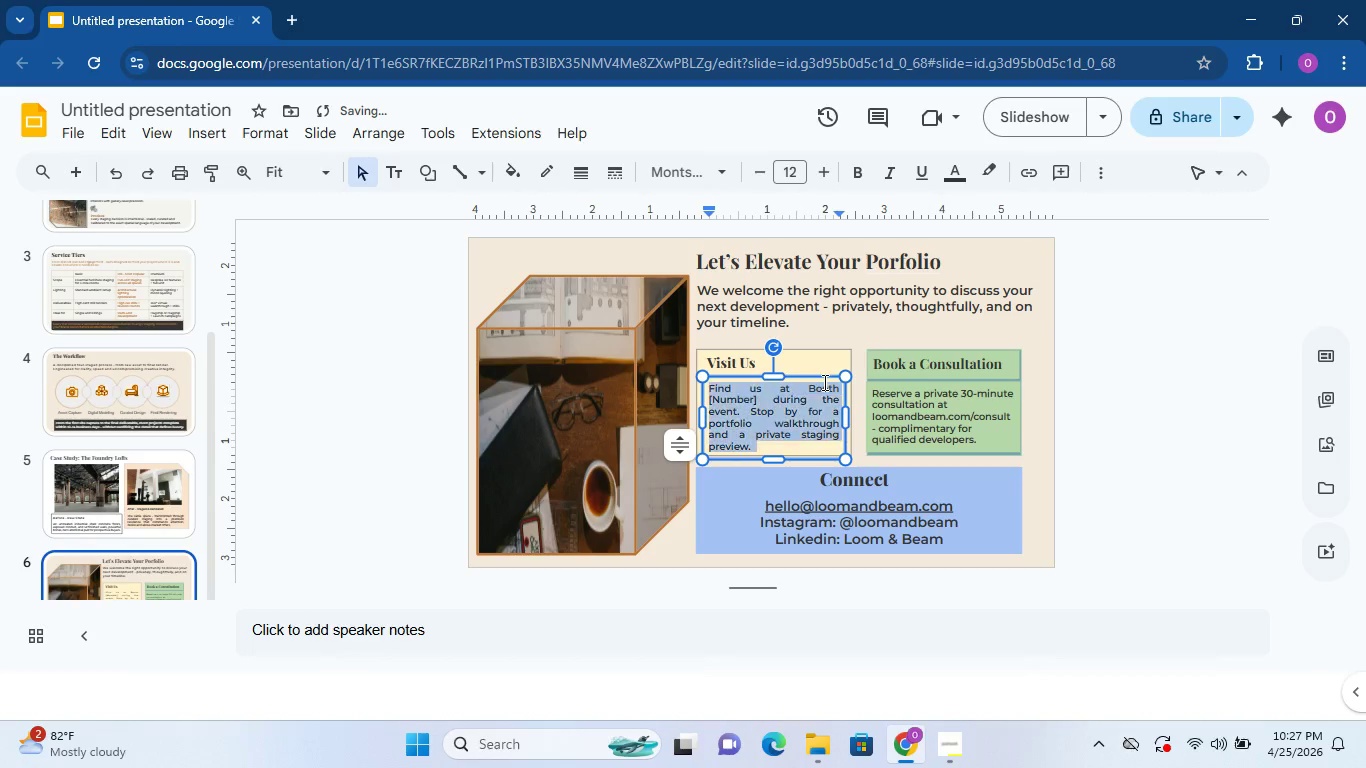 
triple_click([823, 382])
 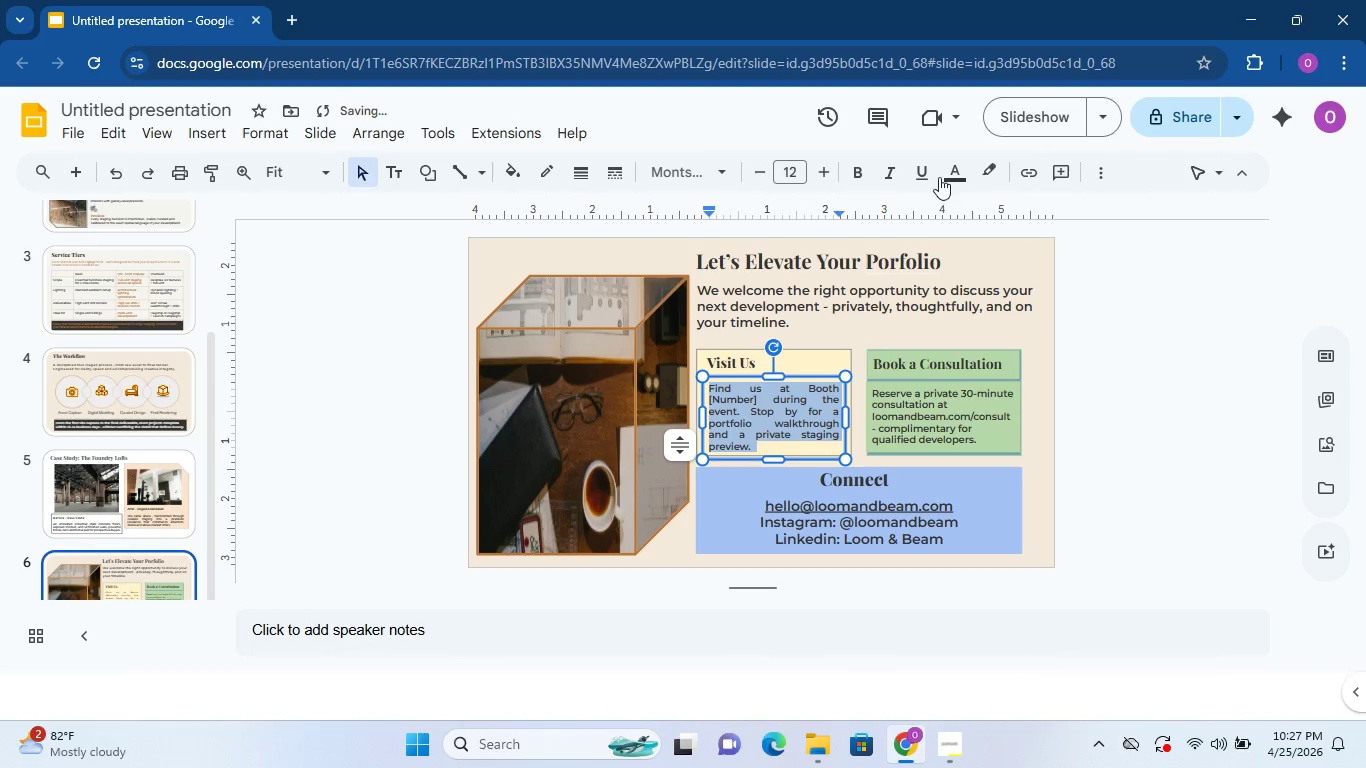 
left_click([948, 166])
 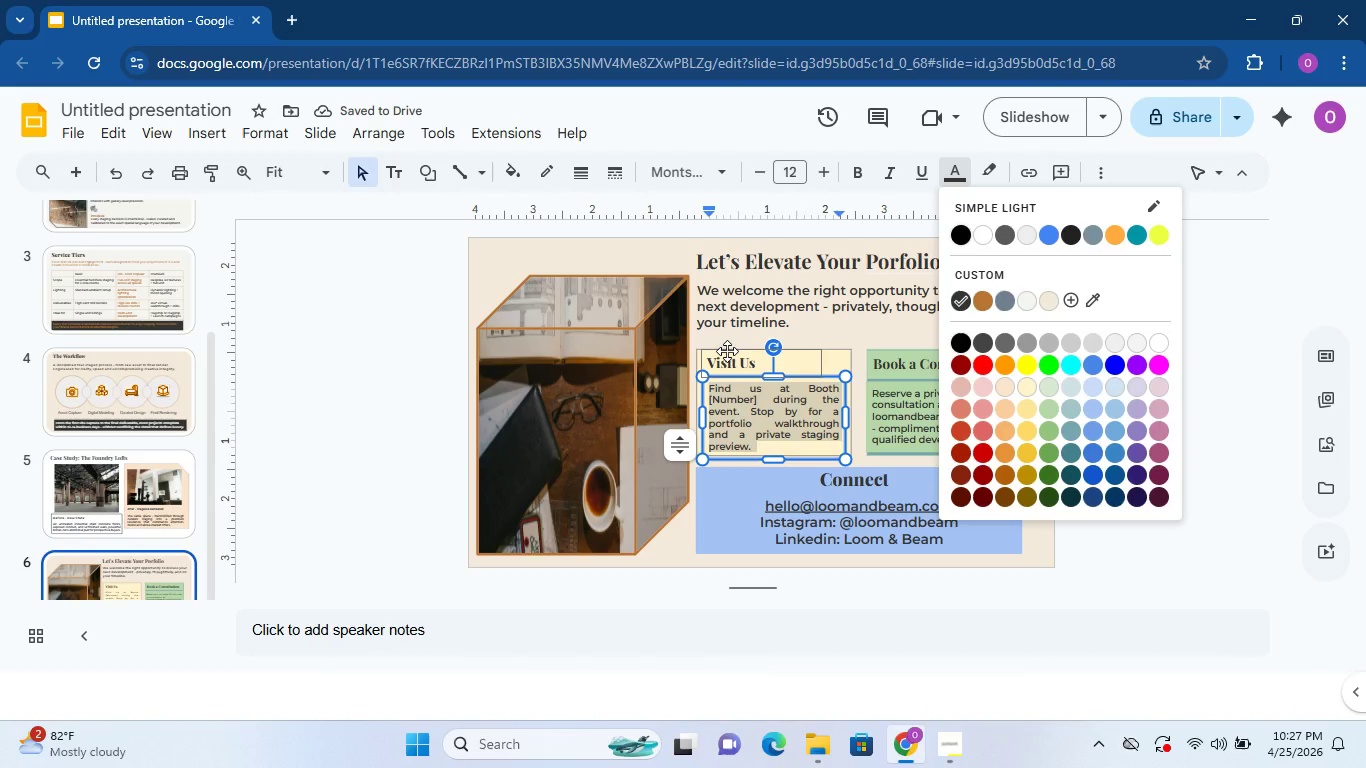 
double_click([739, 356])
 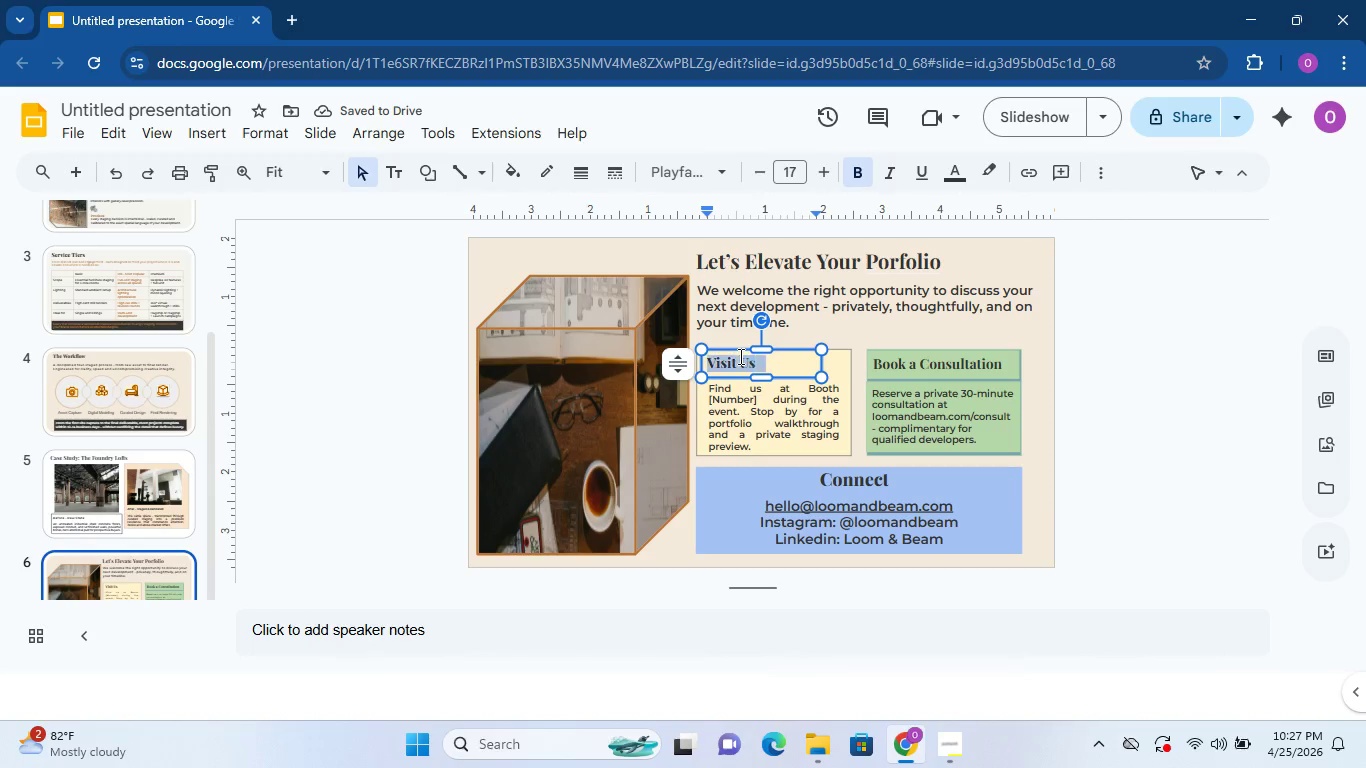 
triple_click([739, 356])
 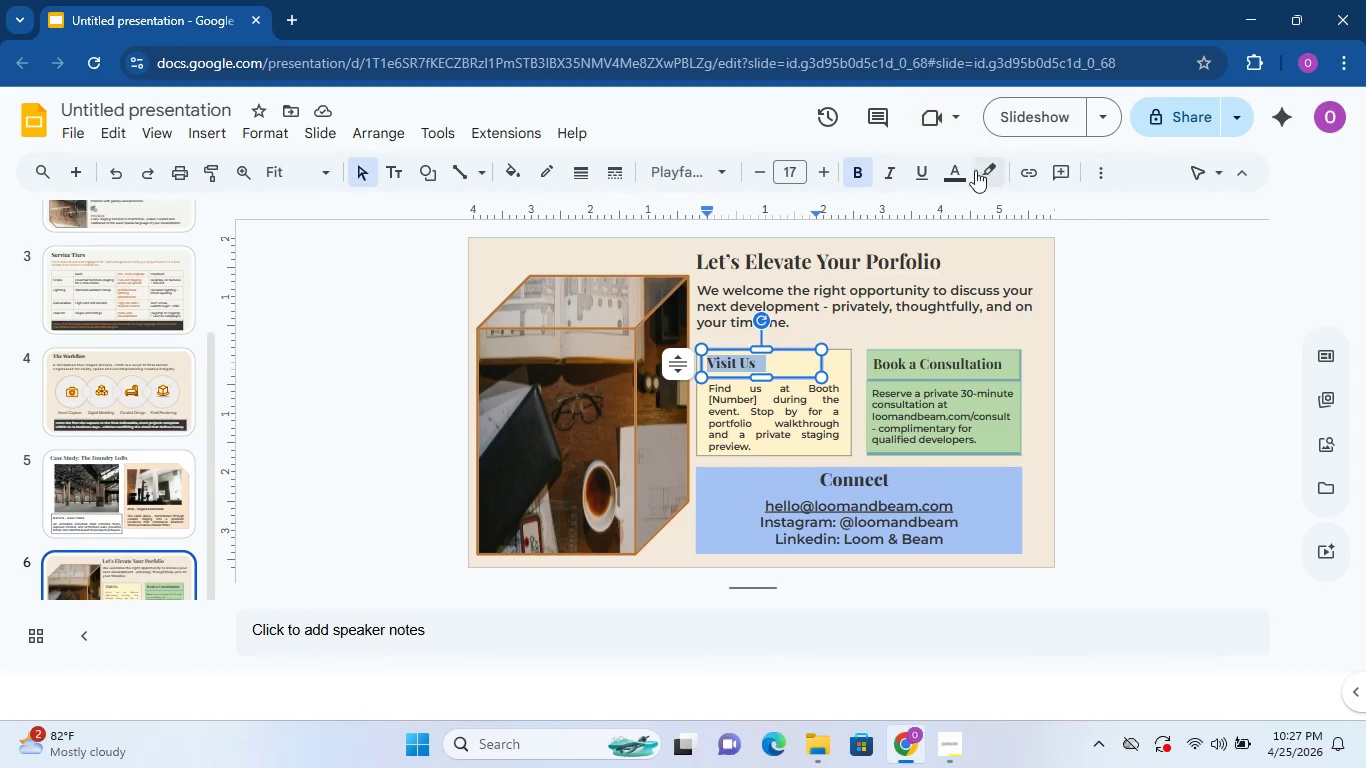 
left_click([953, 176])
 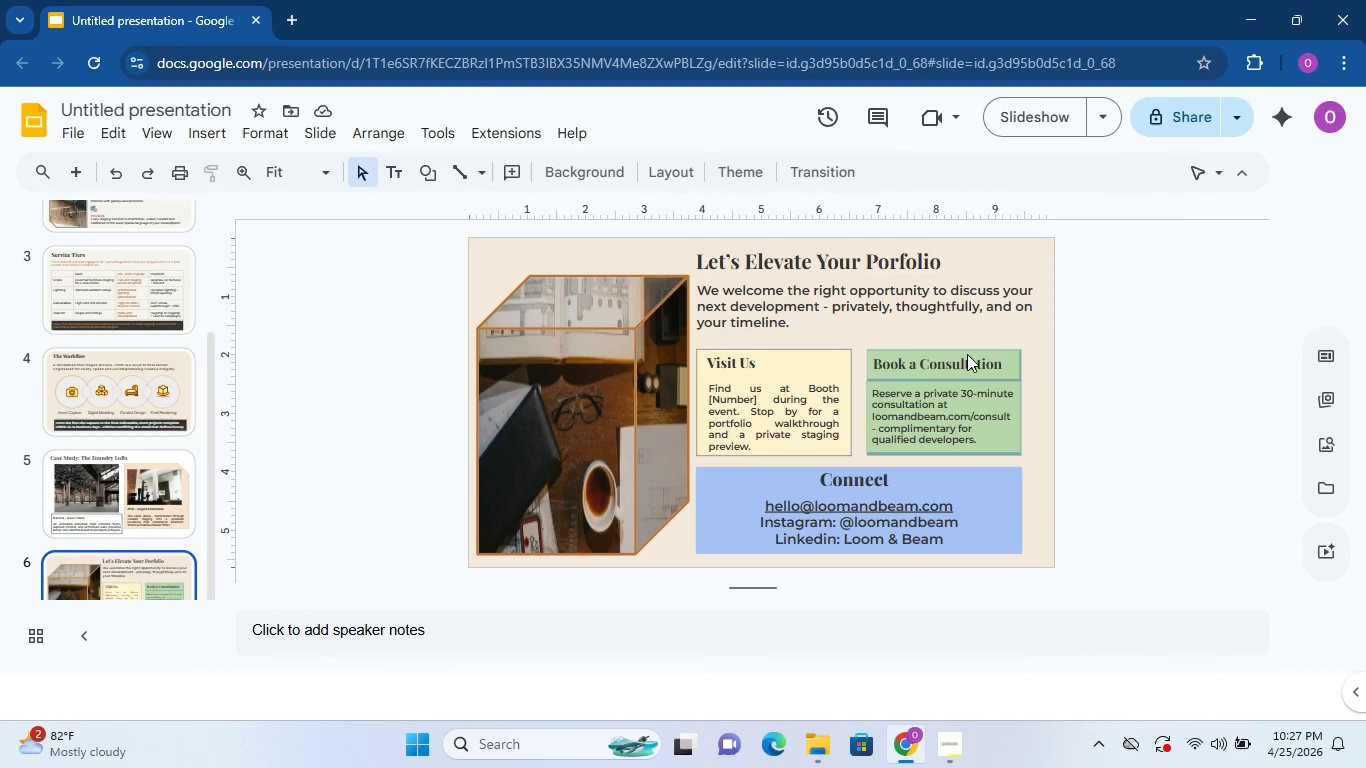 
double_click([919, 359])
 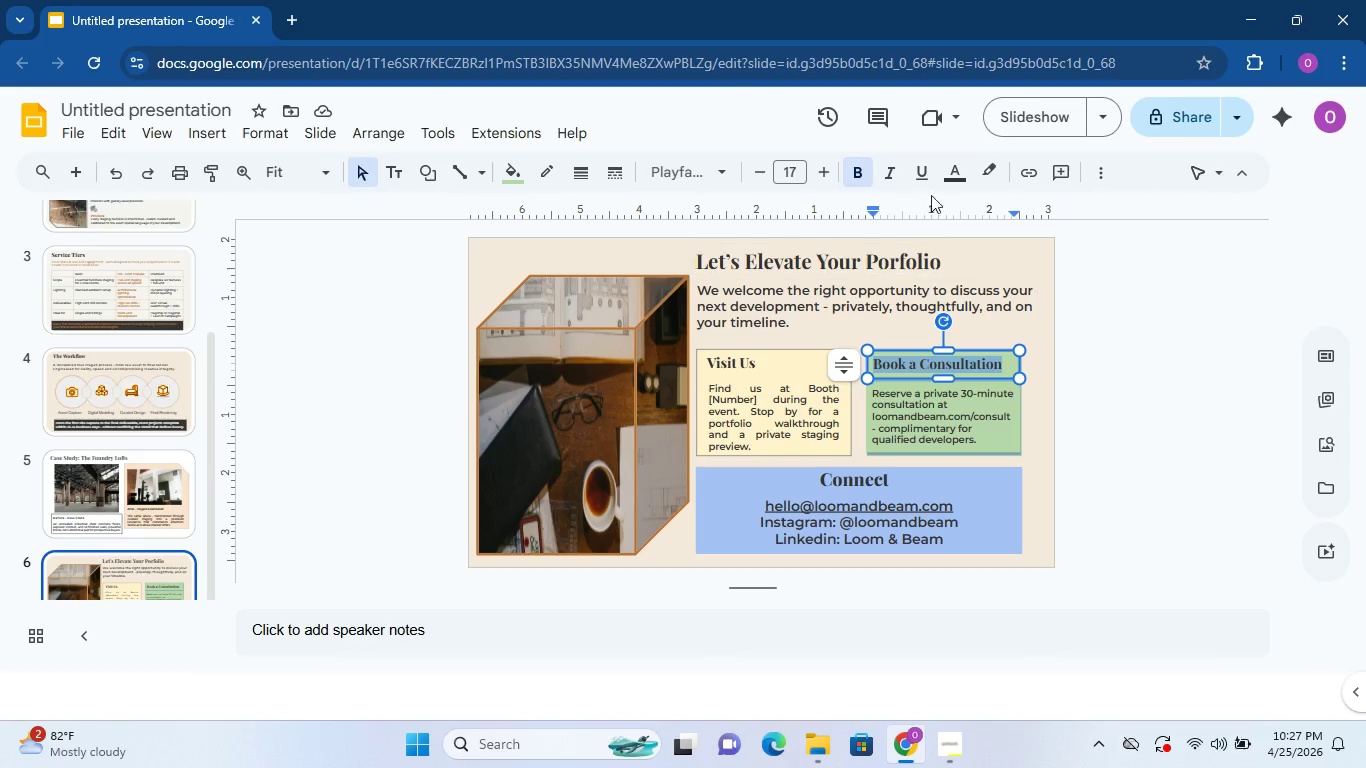 
left_click([945, 177])
 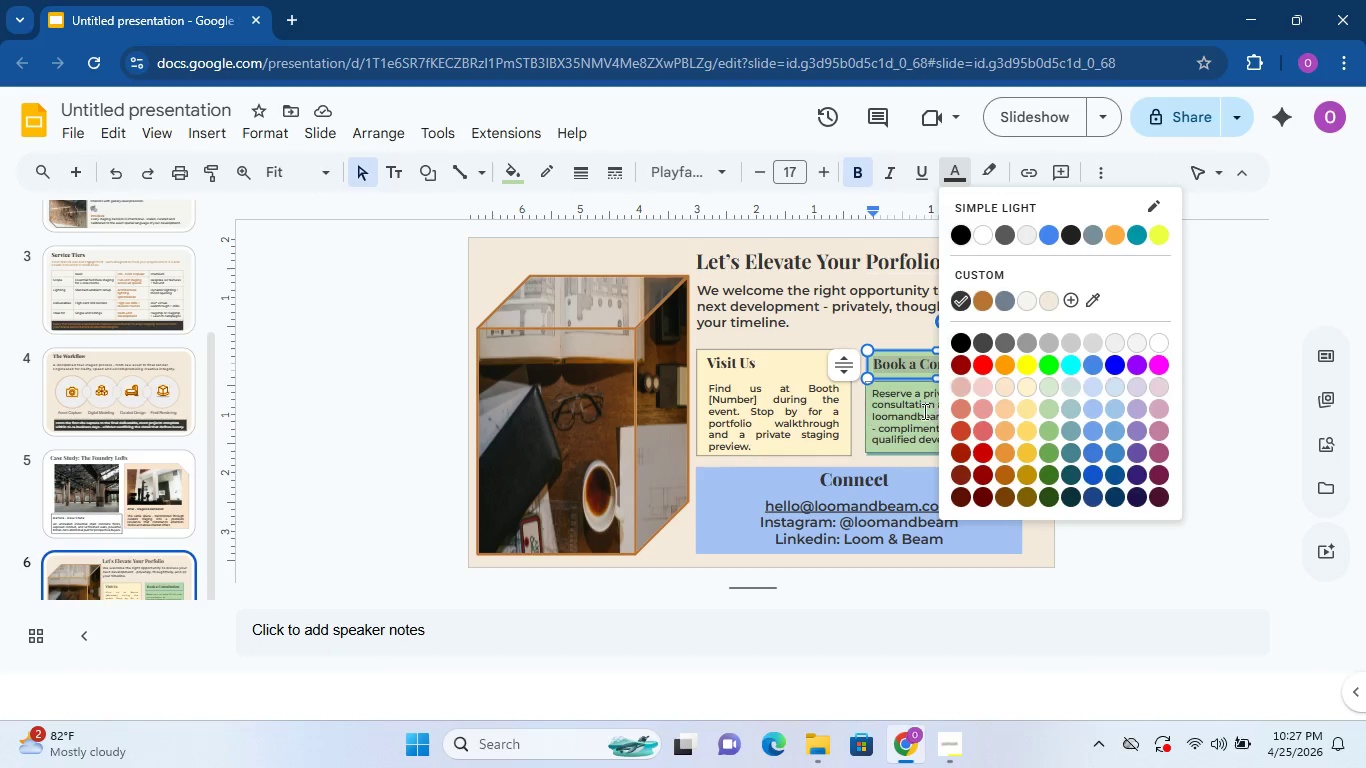 
double_click([923, 412])
 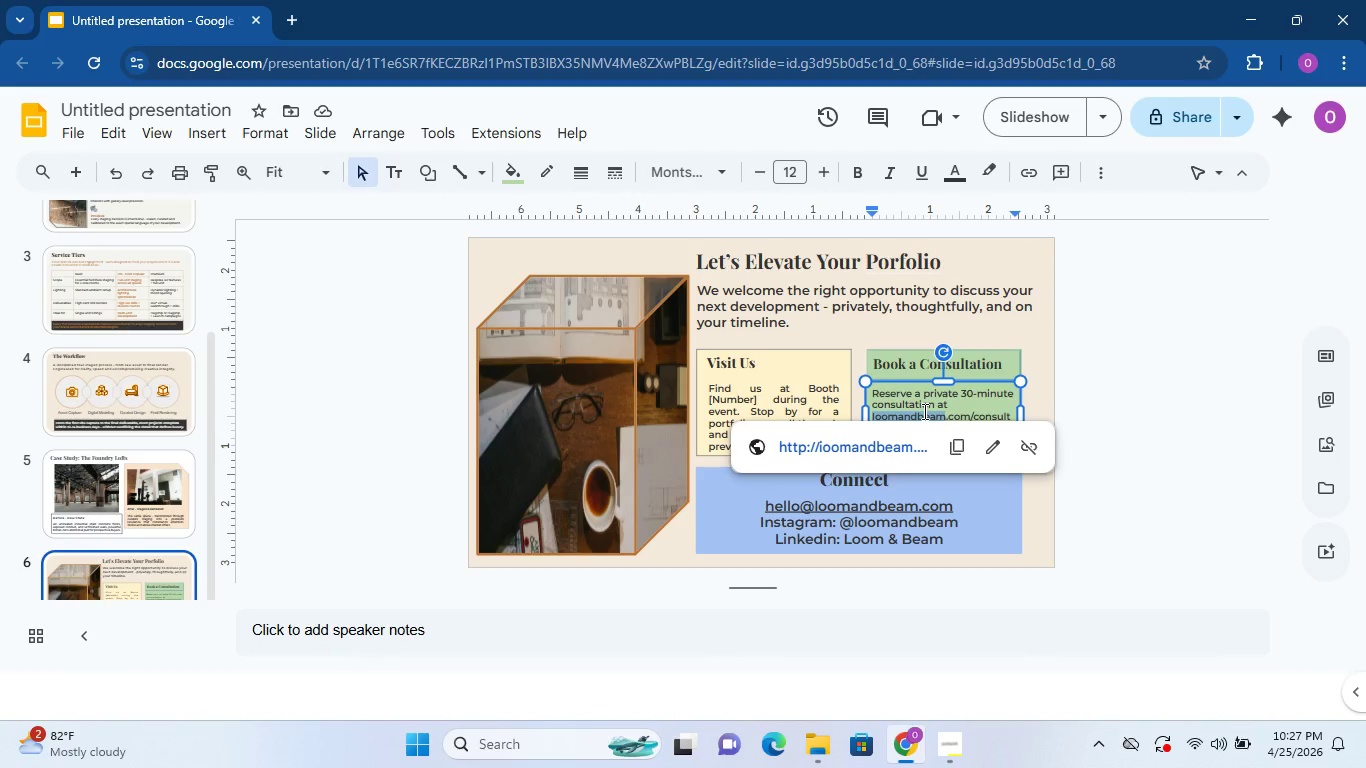 
triple_click([923, 411])
 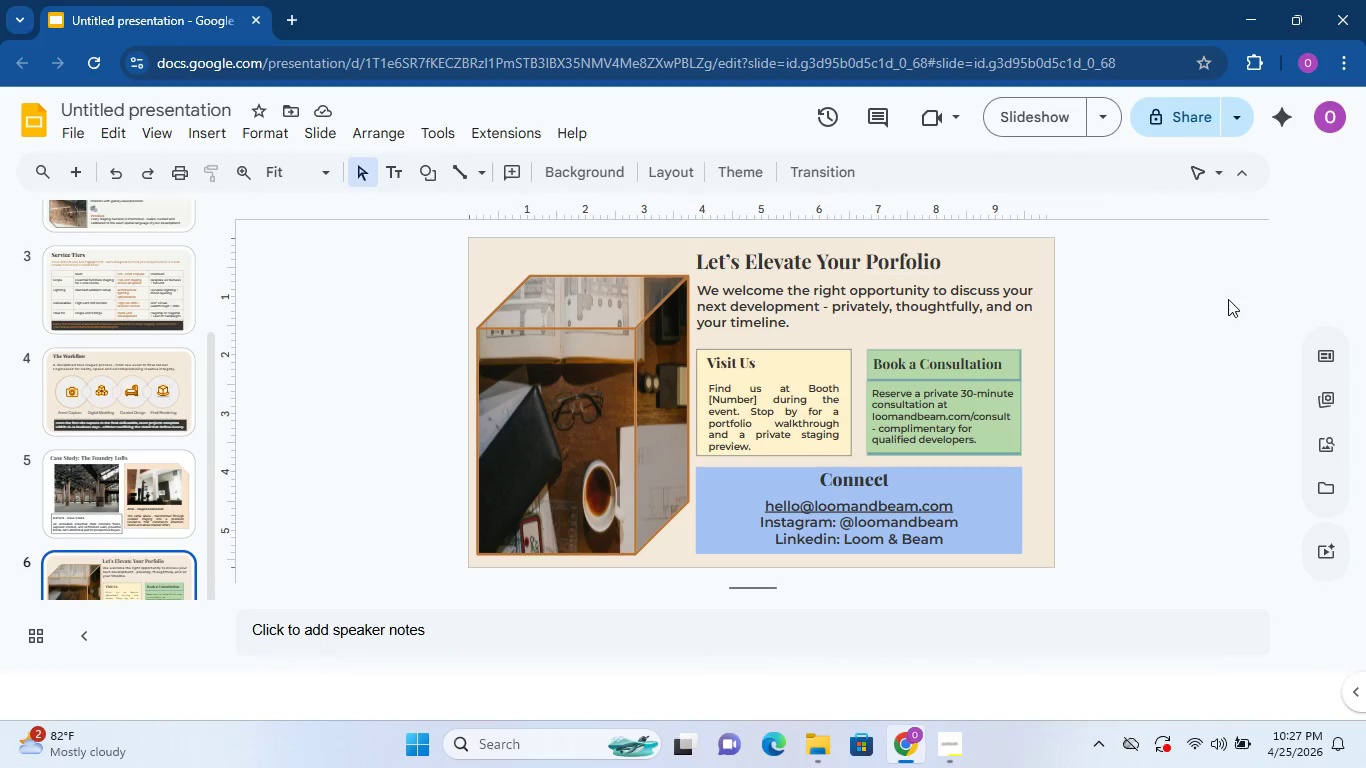 
double_click([884, 526])
 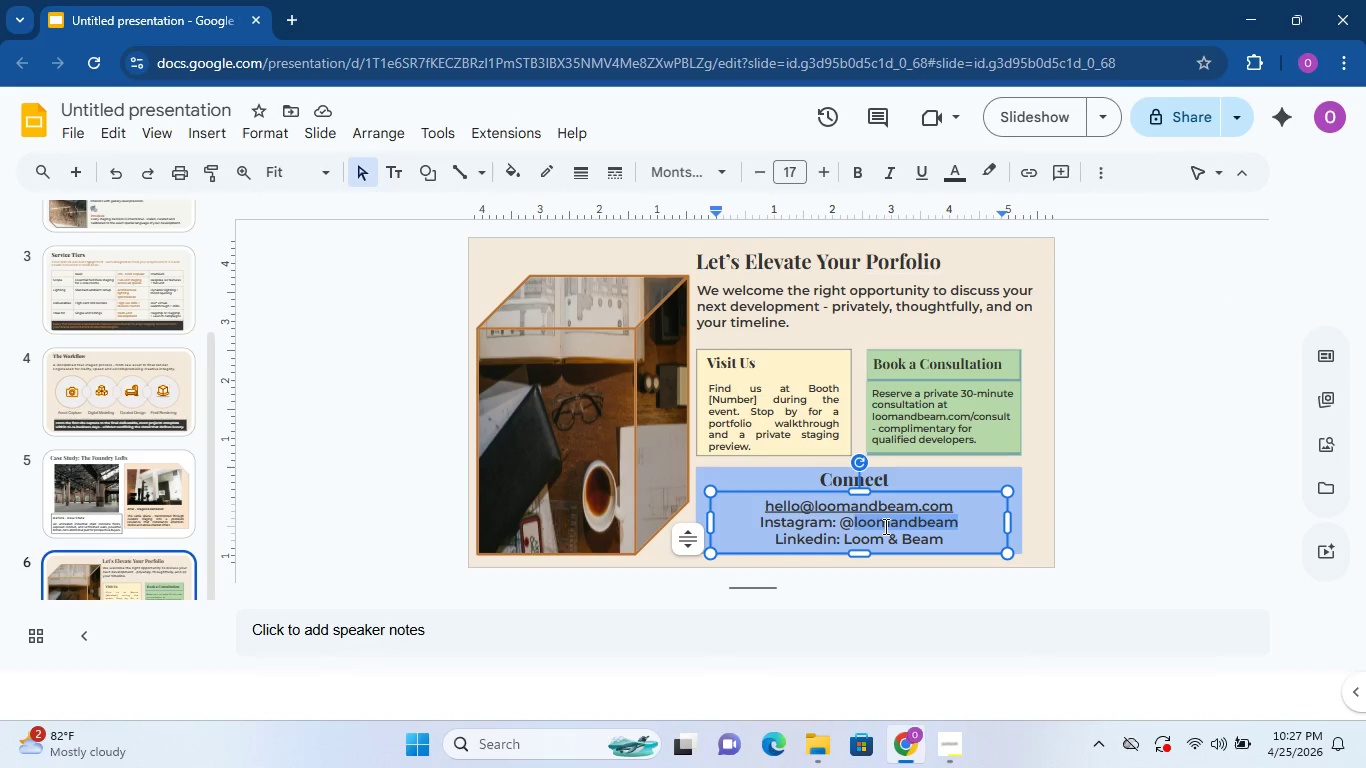 
triple_click([884, 526])
 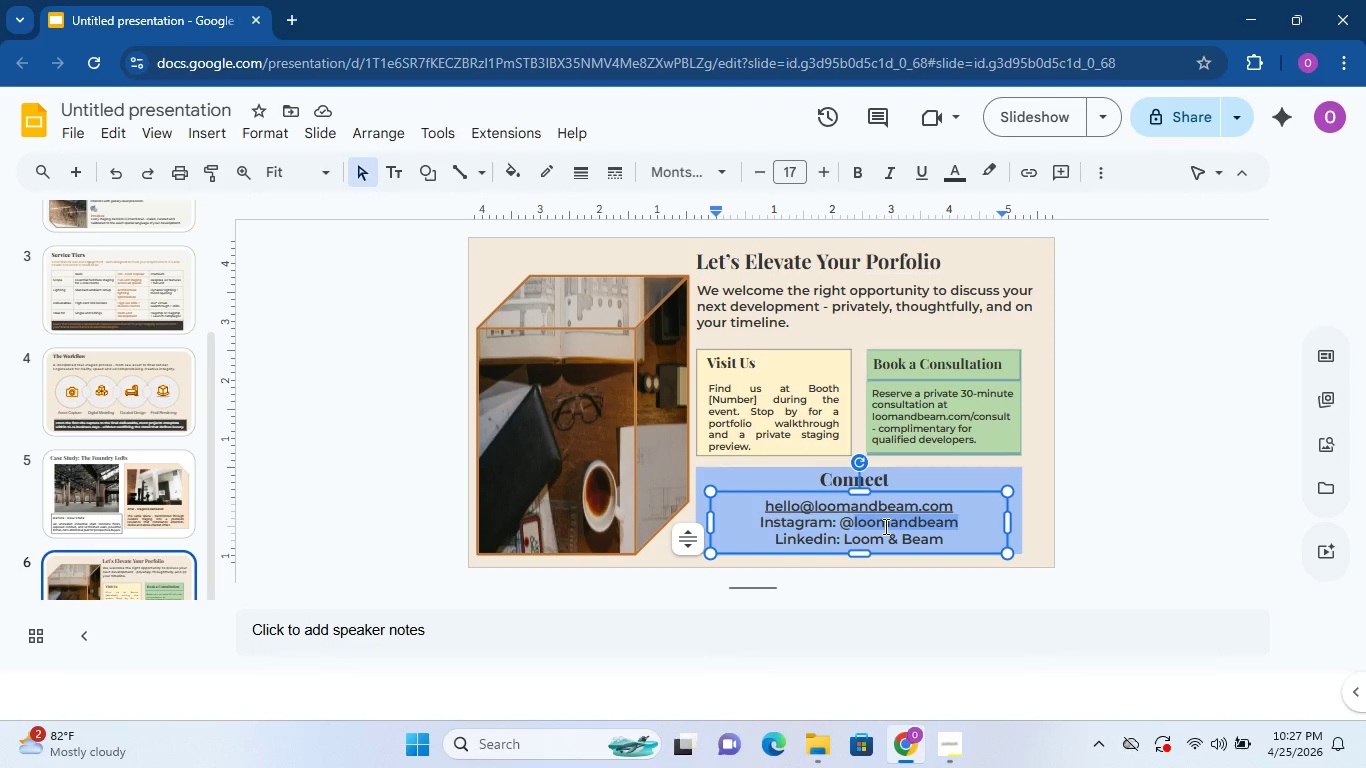 
triple_click([884, 526])
 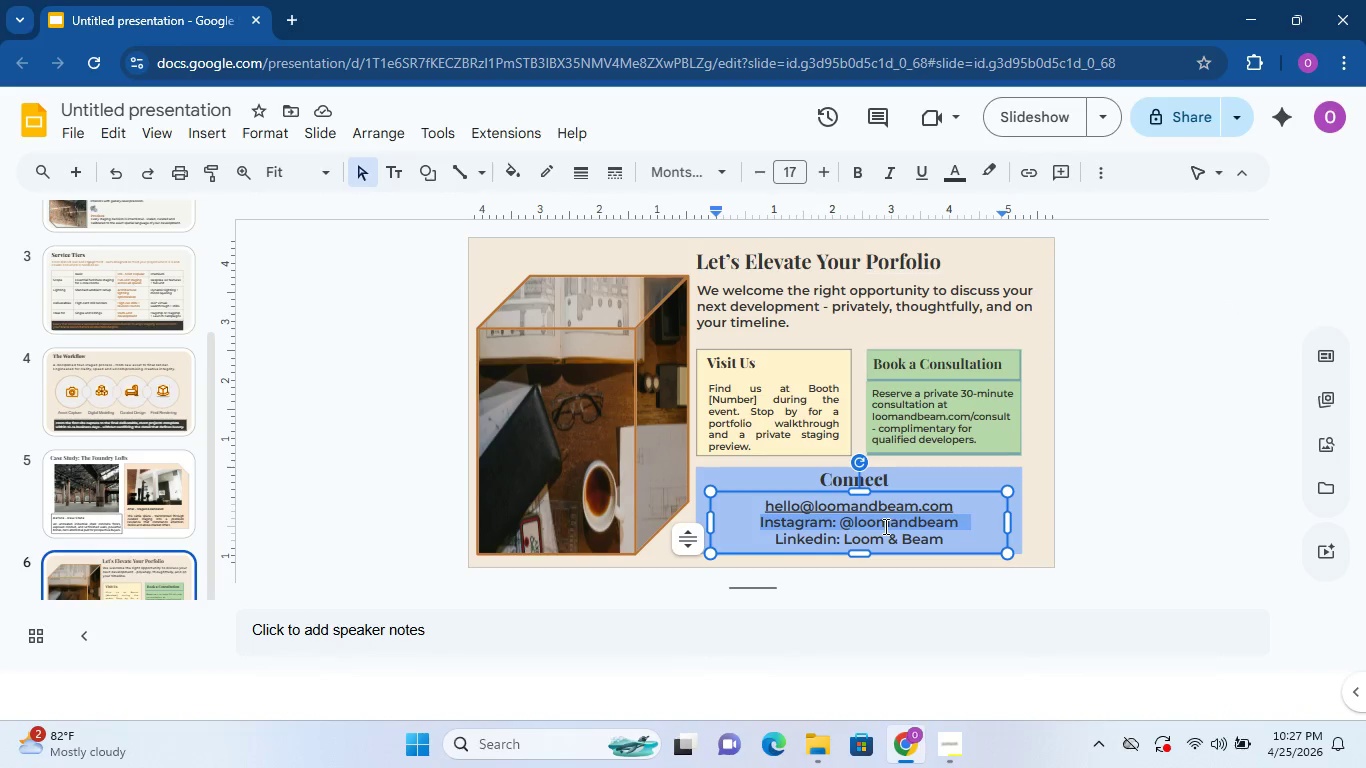 
triple_click([884, 526])
 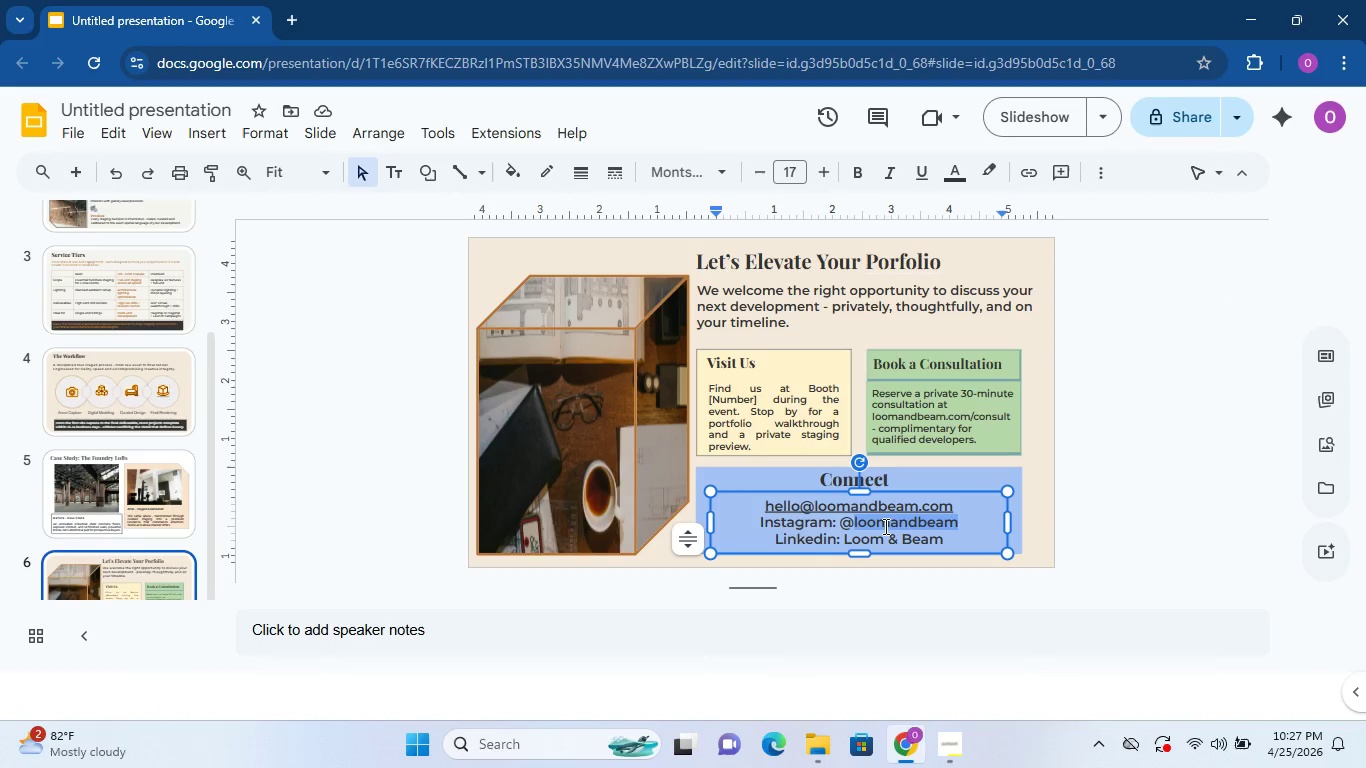 
triple_click([884, 526])
 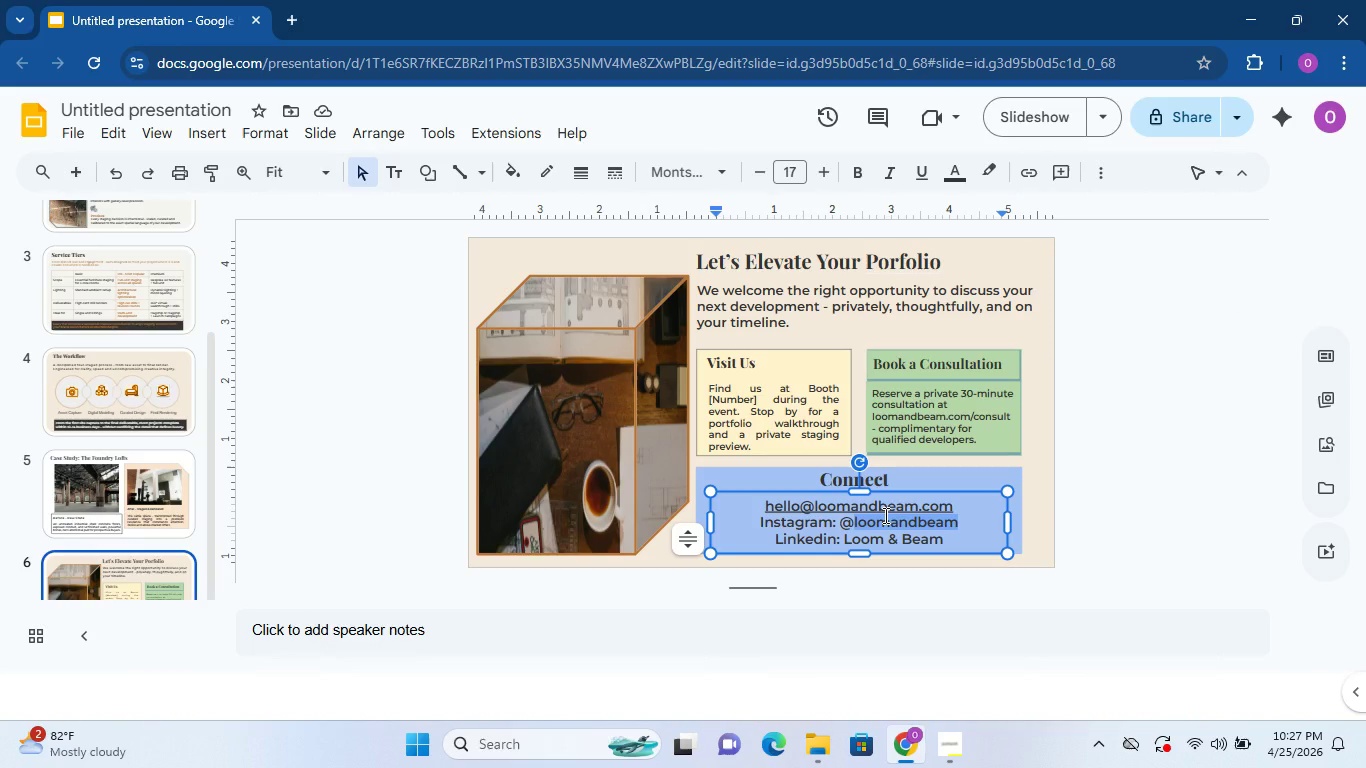 
key(Control+A)
 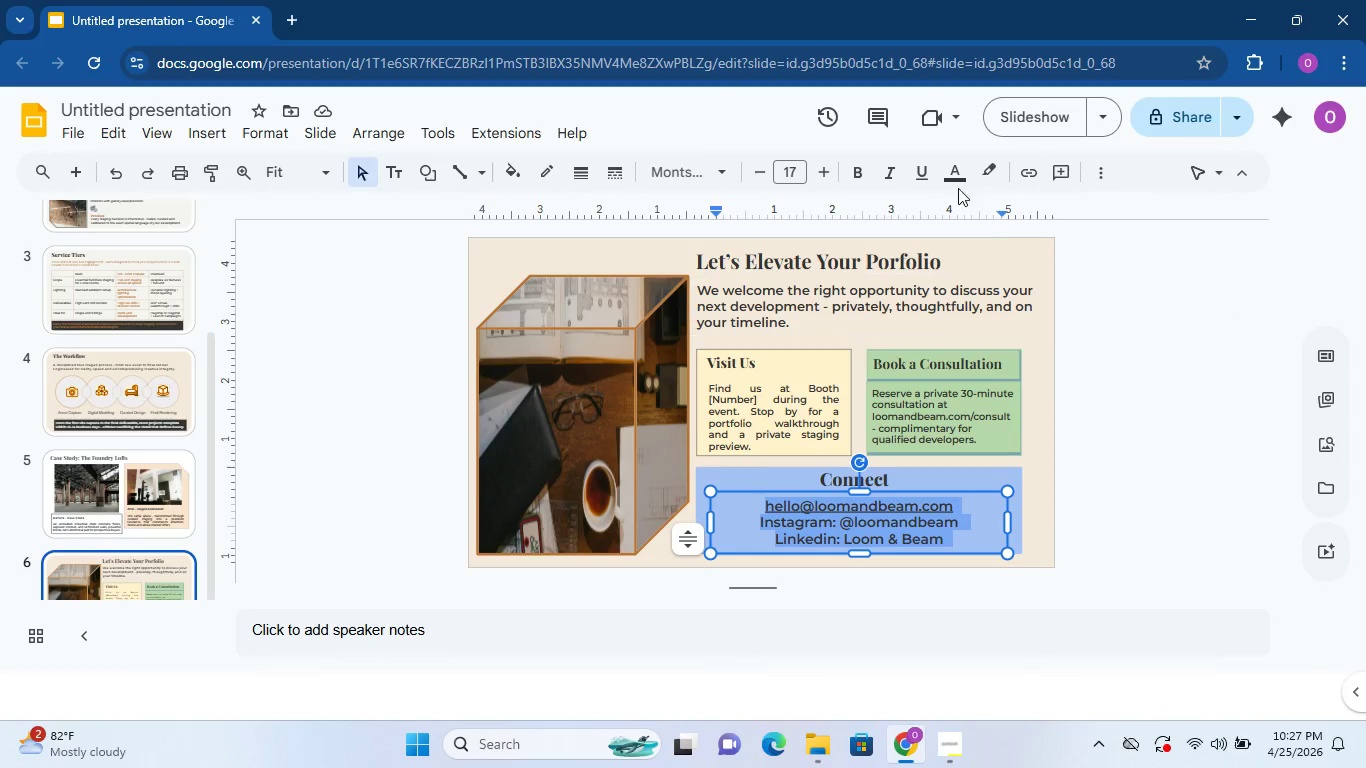 
left_click([956, 165])
 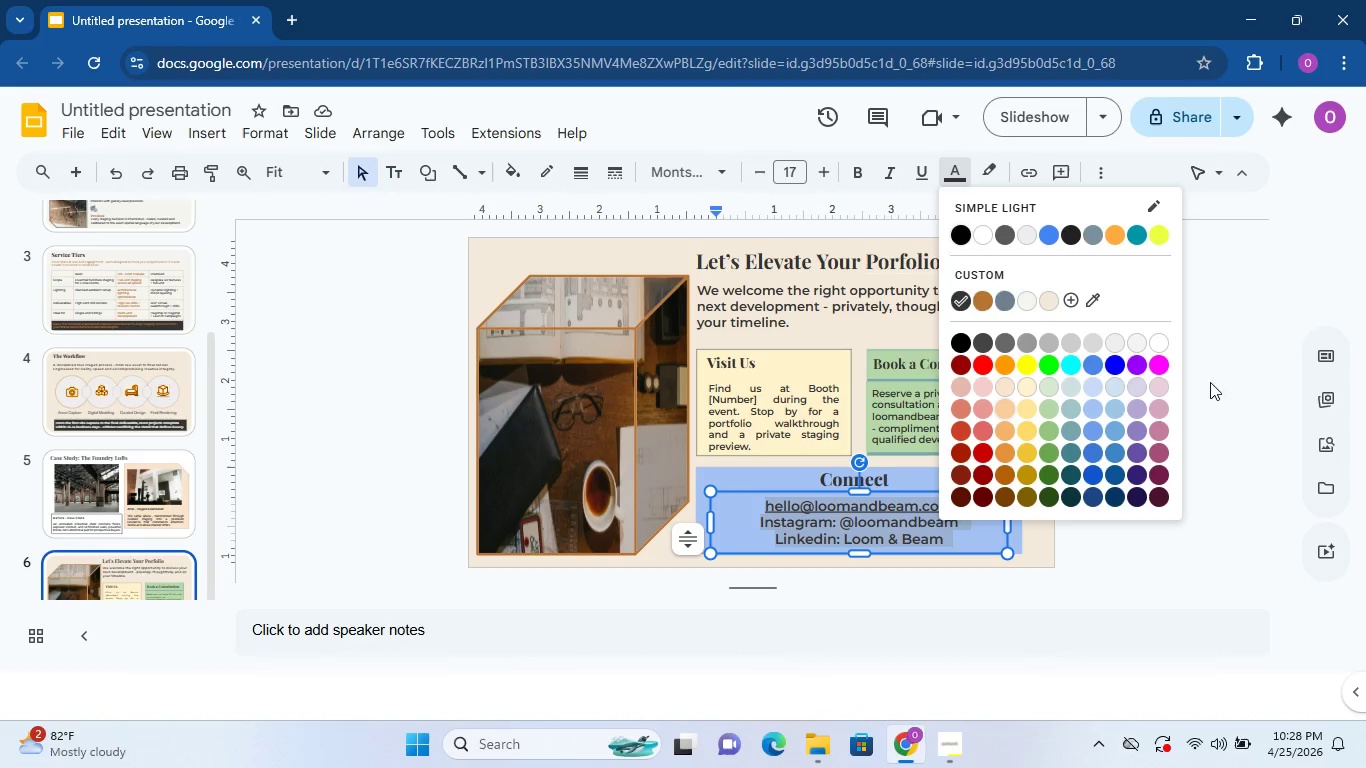 
left_click([1256, 319])
 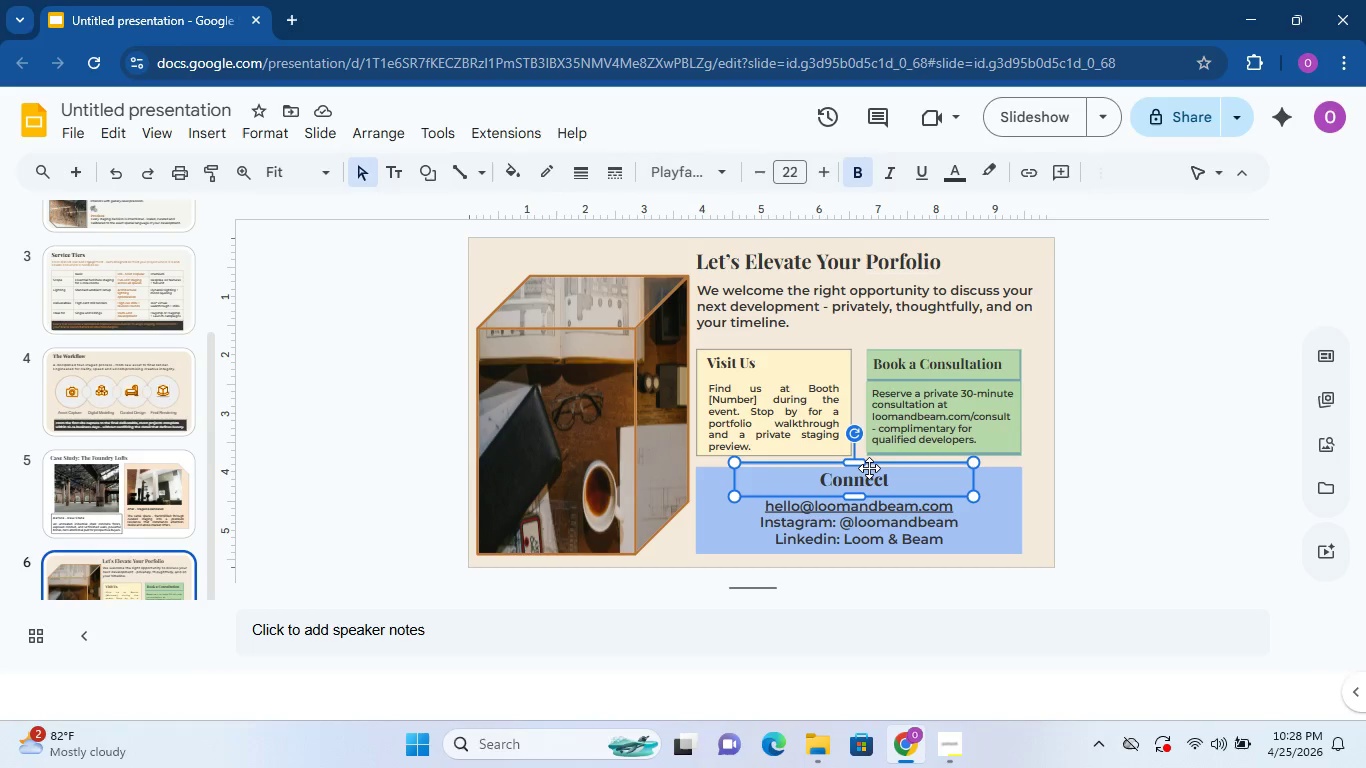 
double_click([869, 468])
 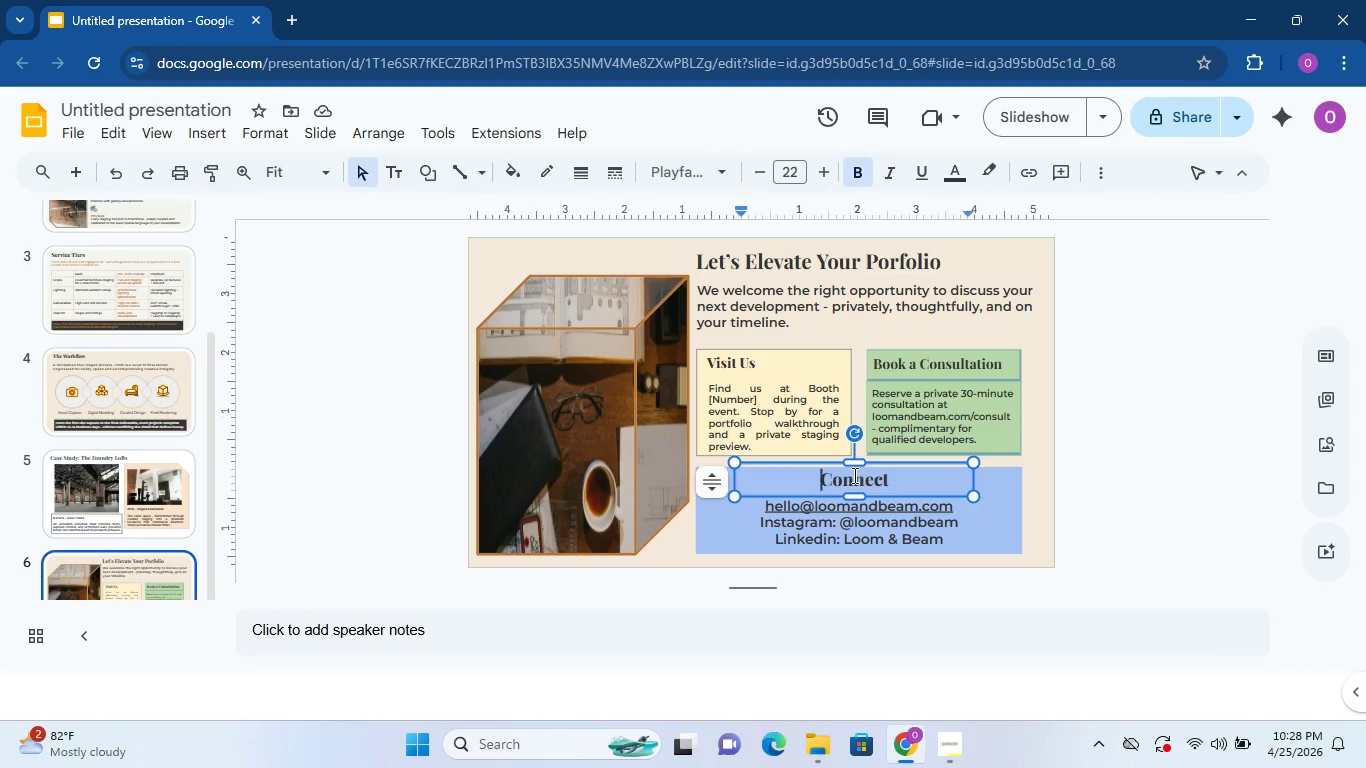 
triple_click([853, 475])
 